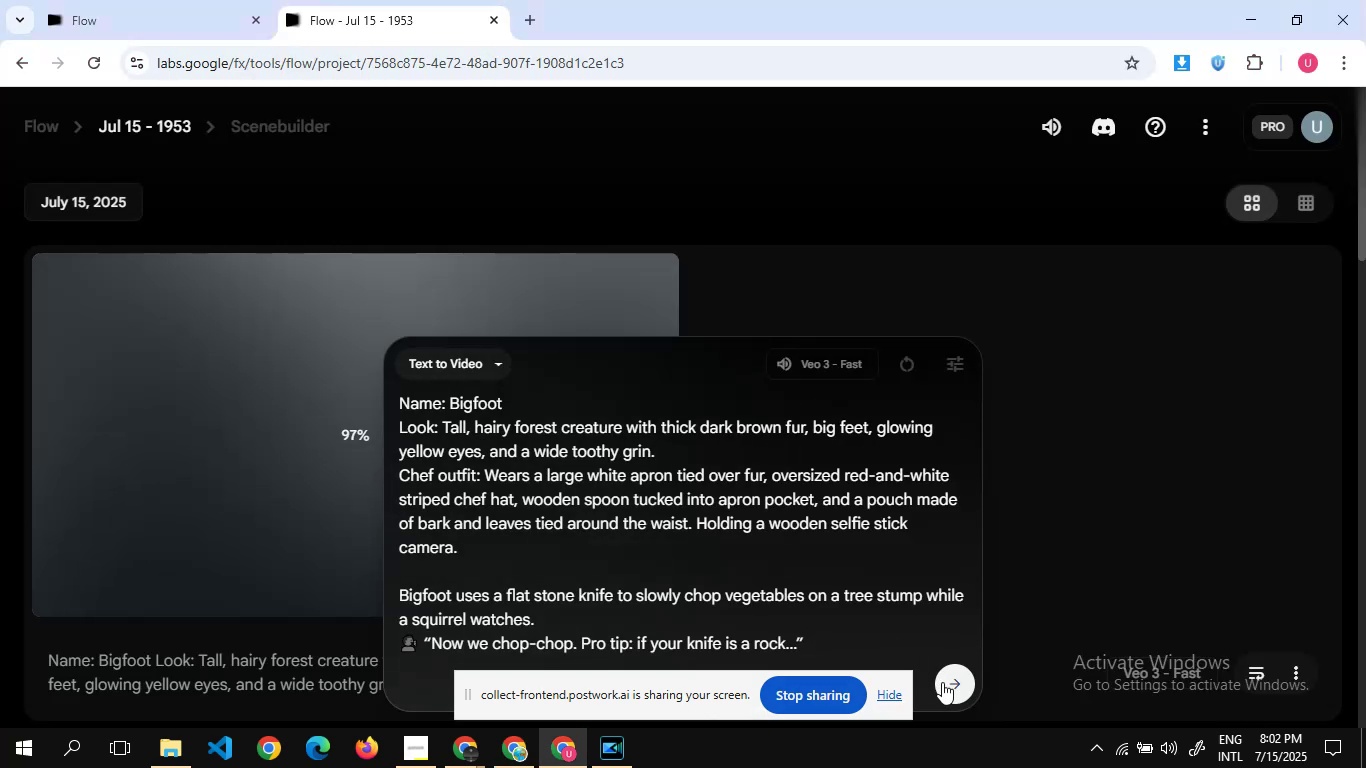 
wait(9.14)
 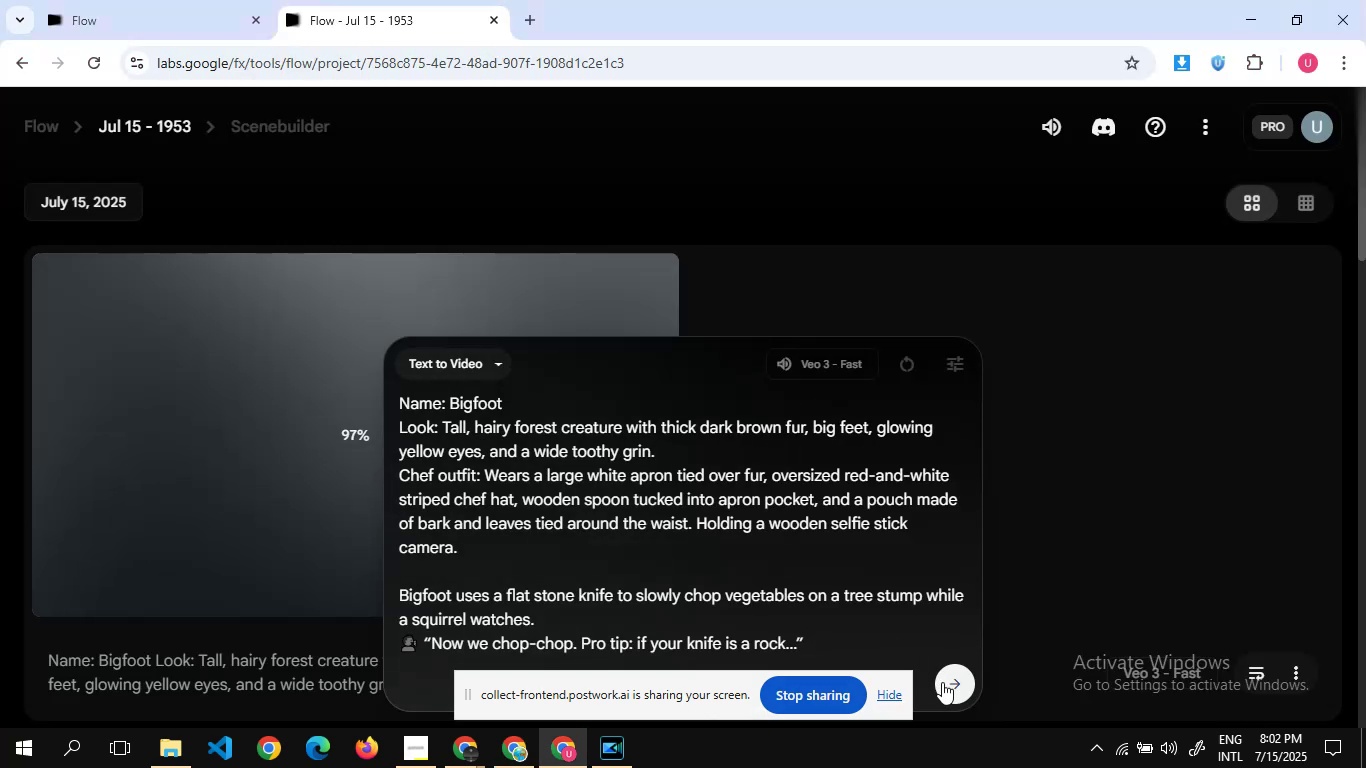 
left_click([948, 683])
 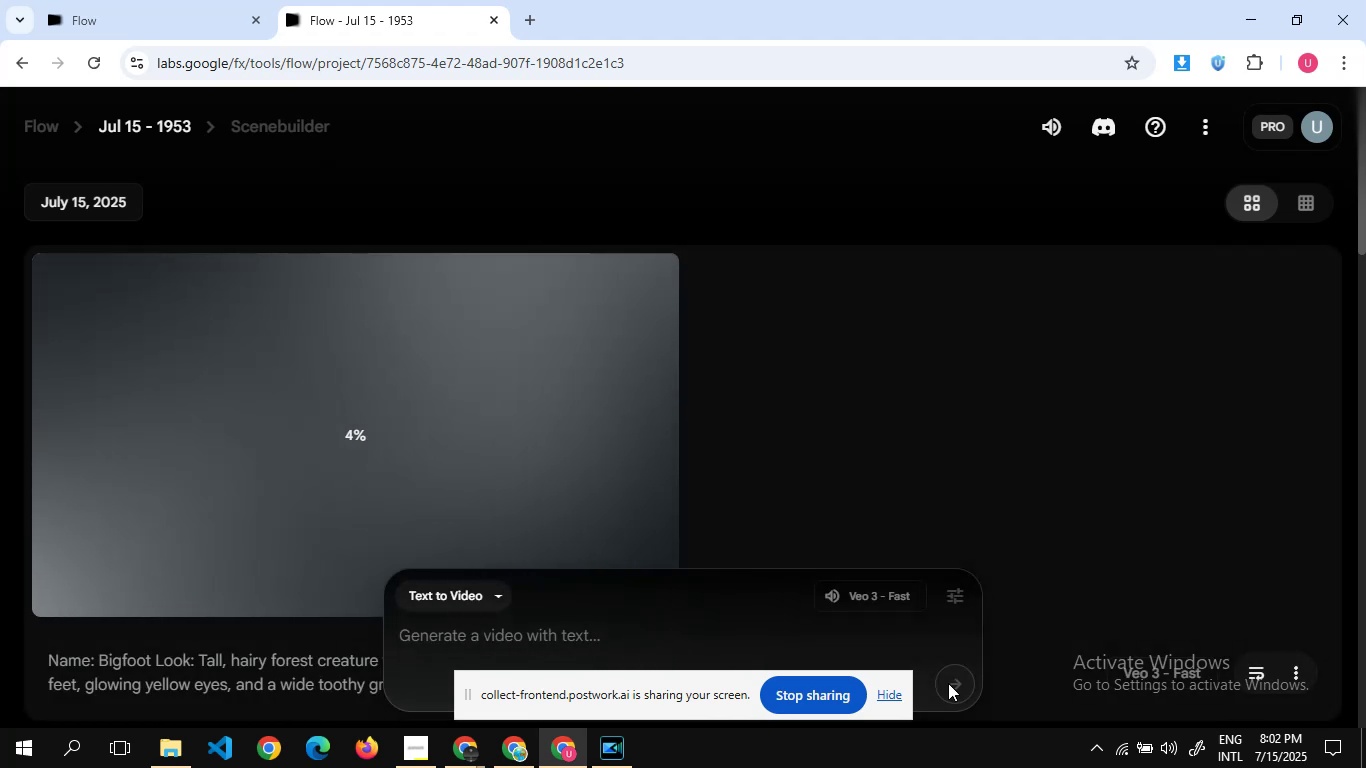 
wait(10.88)
 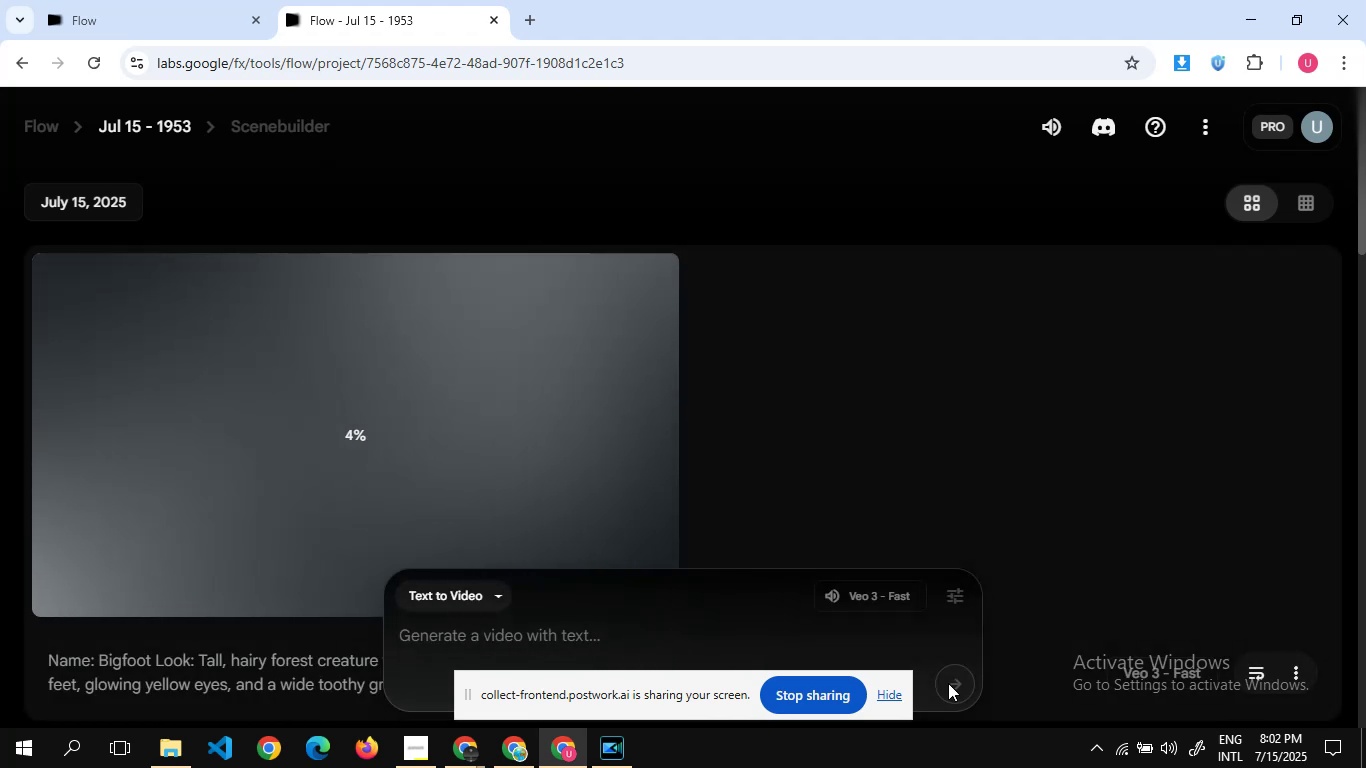 
left_click([505, 753])
 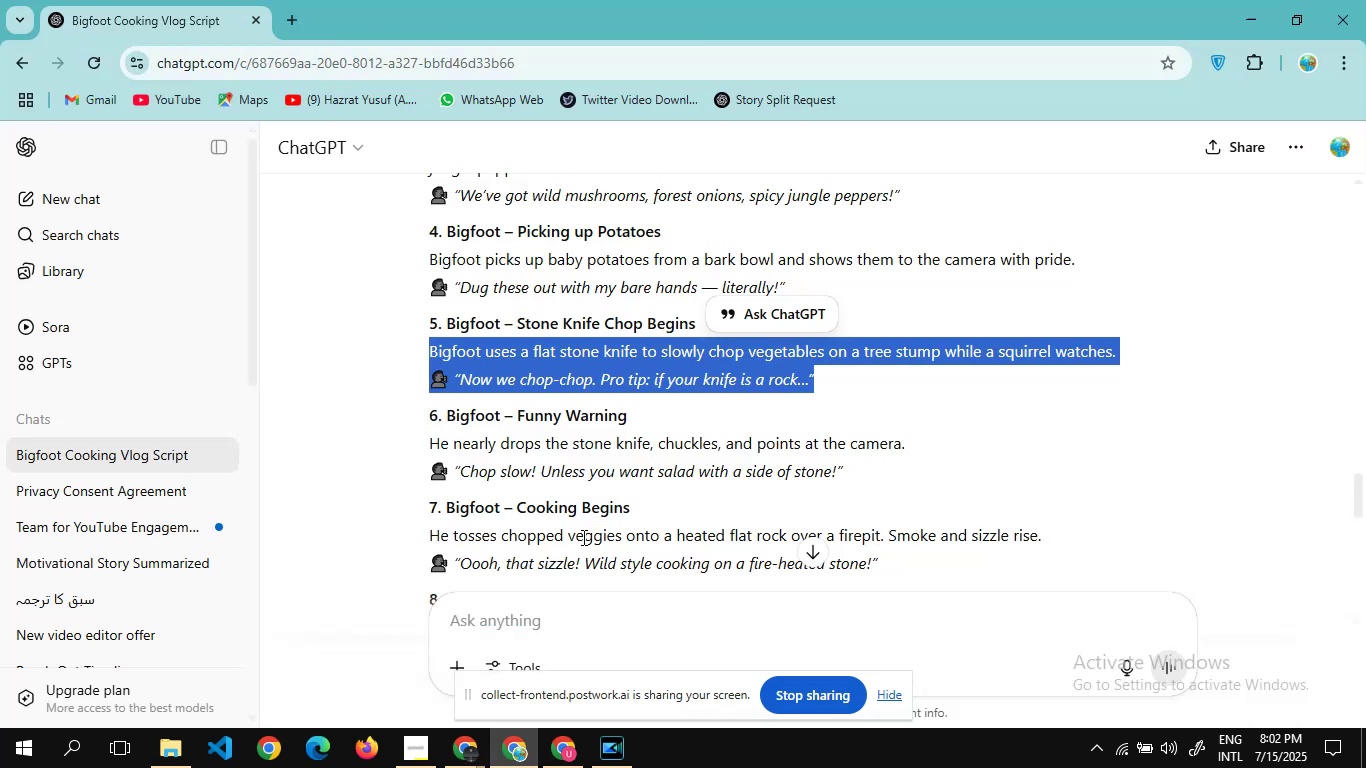 
scroll: coordinate [631, 464], scroll_direction: up, amount: 7.0
 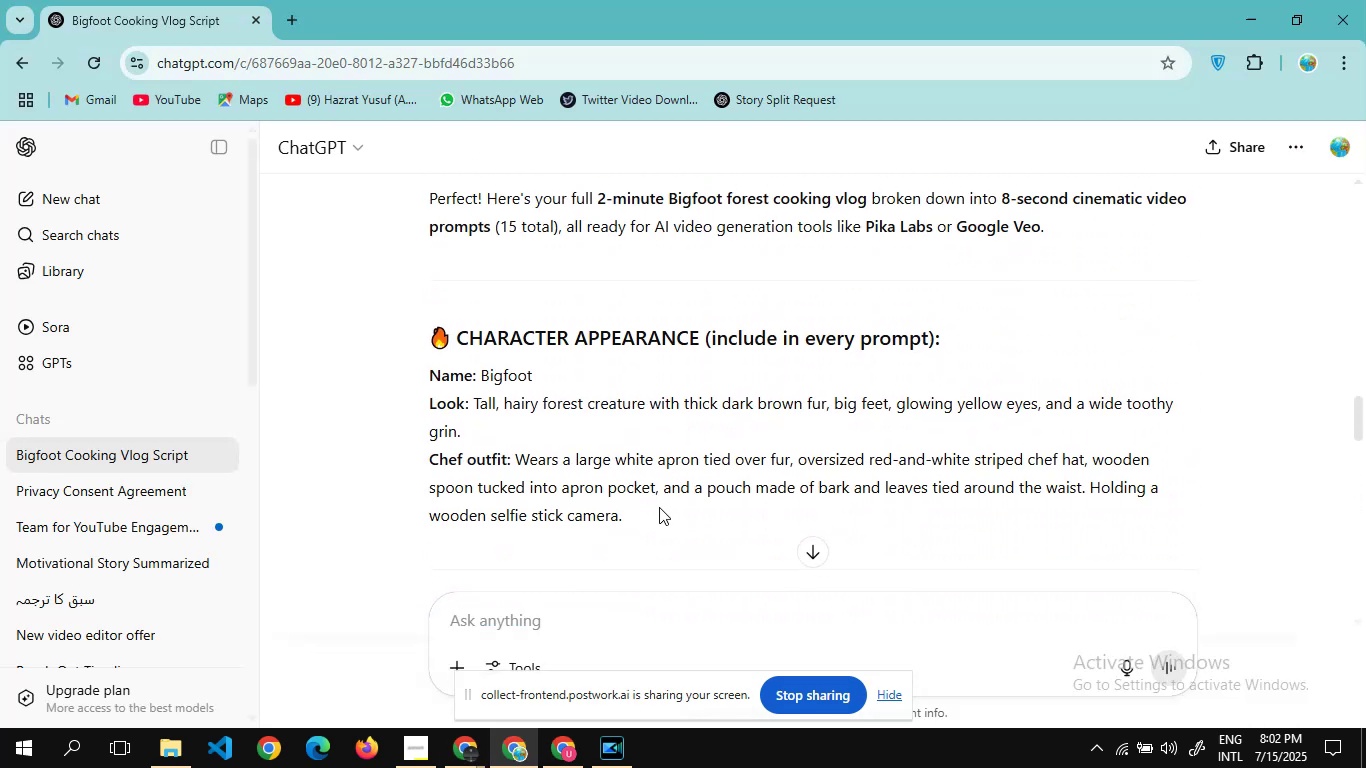 
left_click_drag(start_coordinate=[659, 507], to_coordinate=[430, 375])
 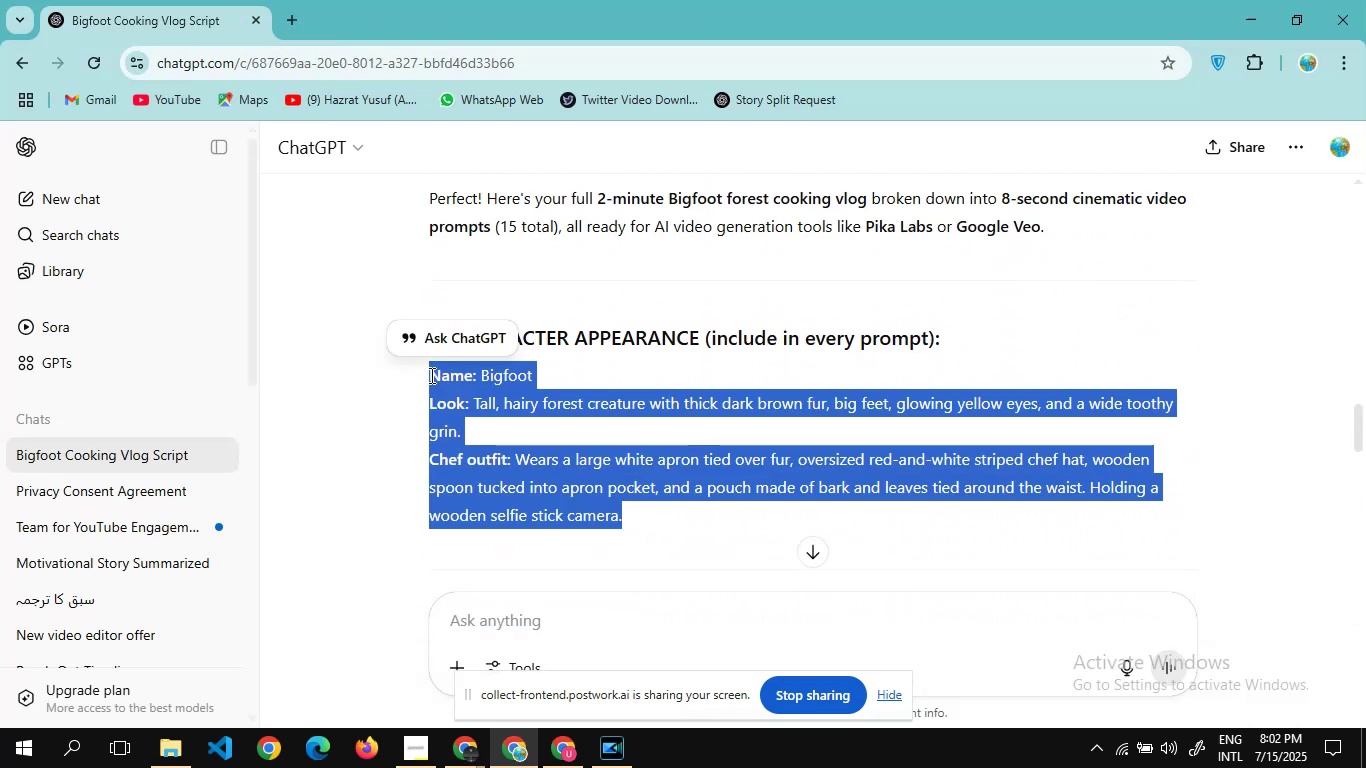 
key(Control+C)
 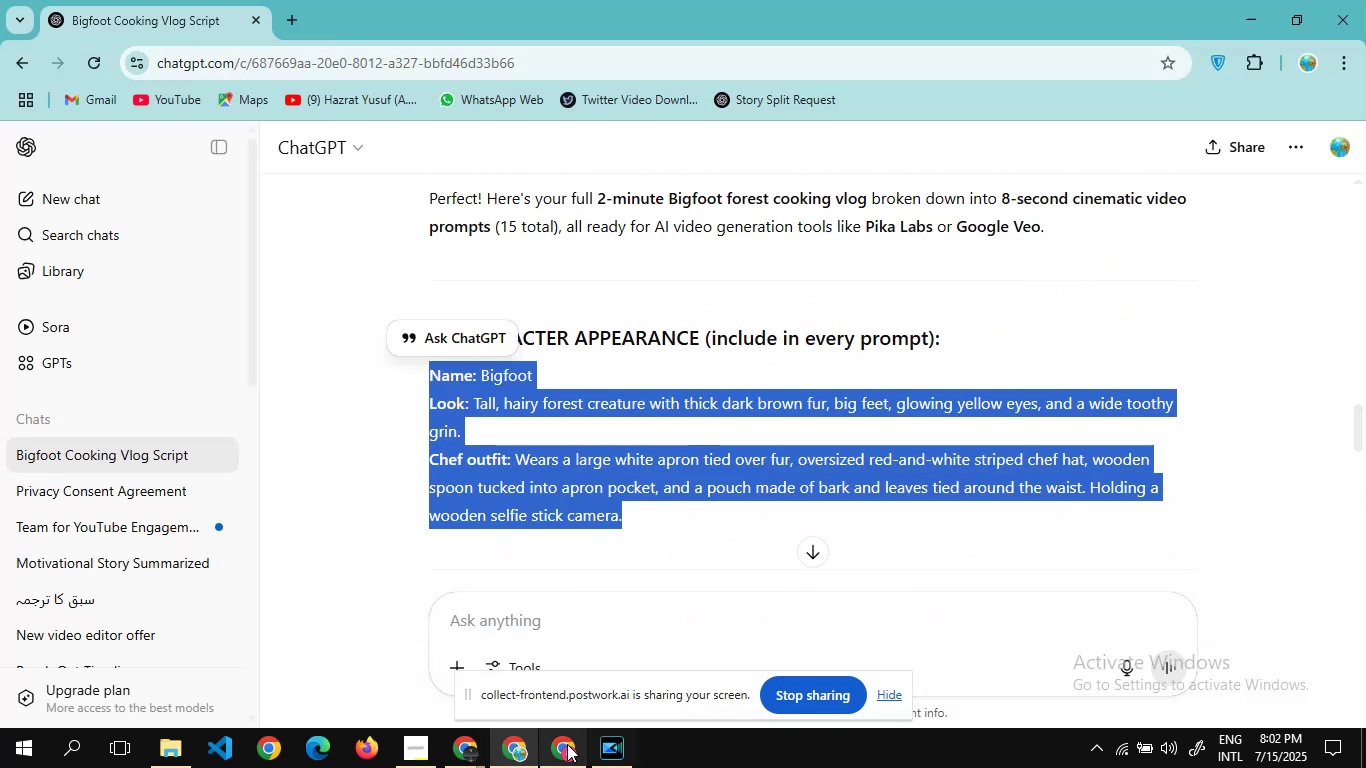 
left_click([567, 744])
 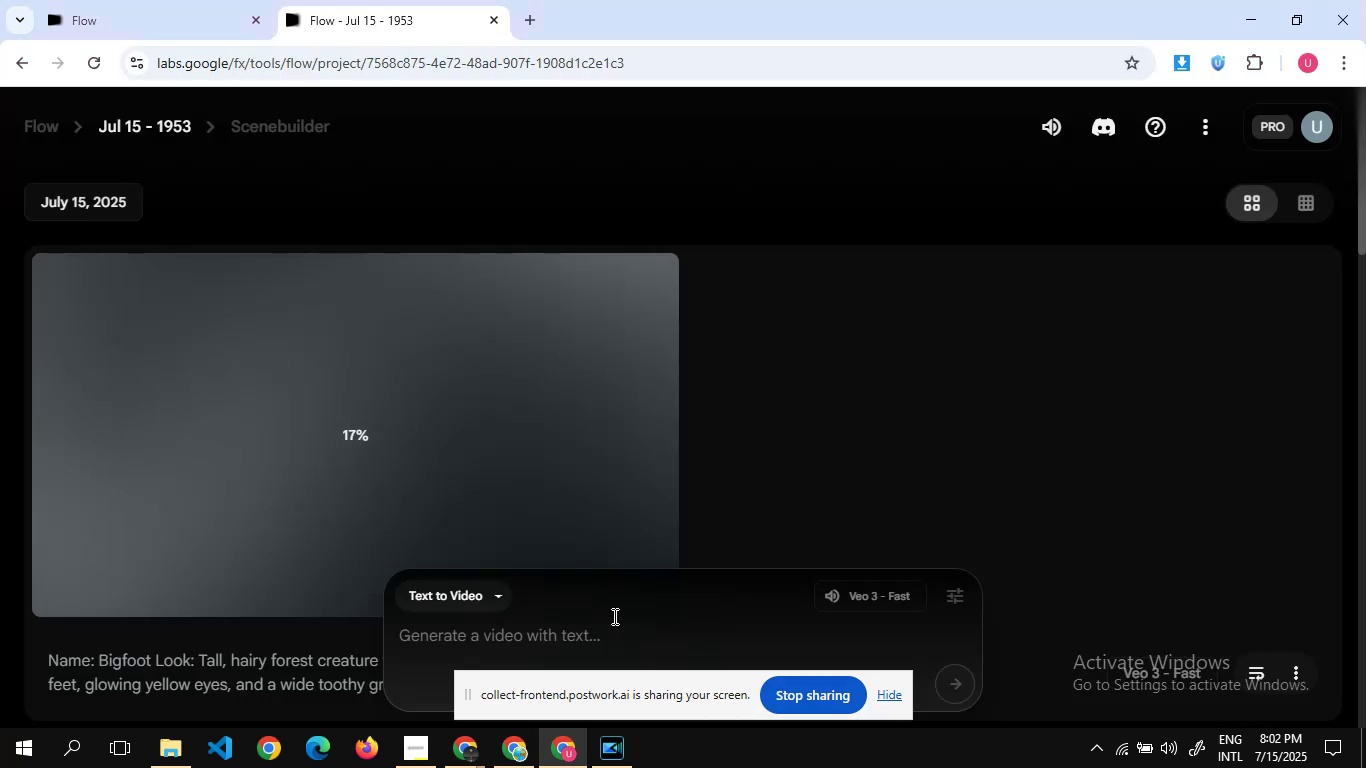 
left_click([586, 638])
 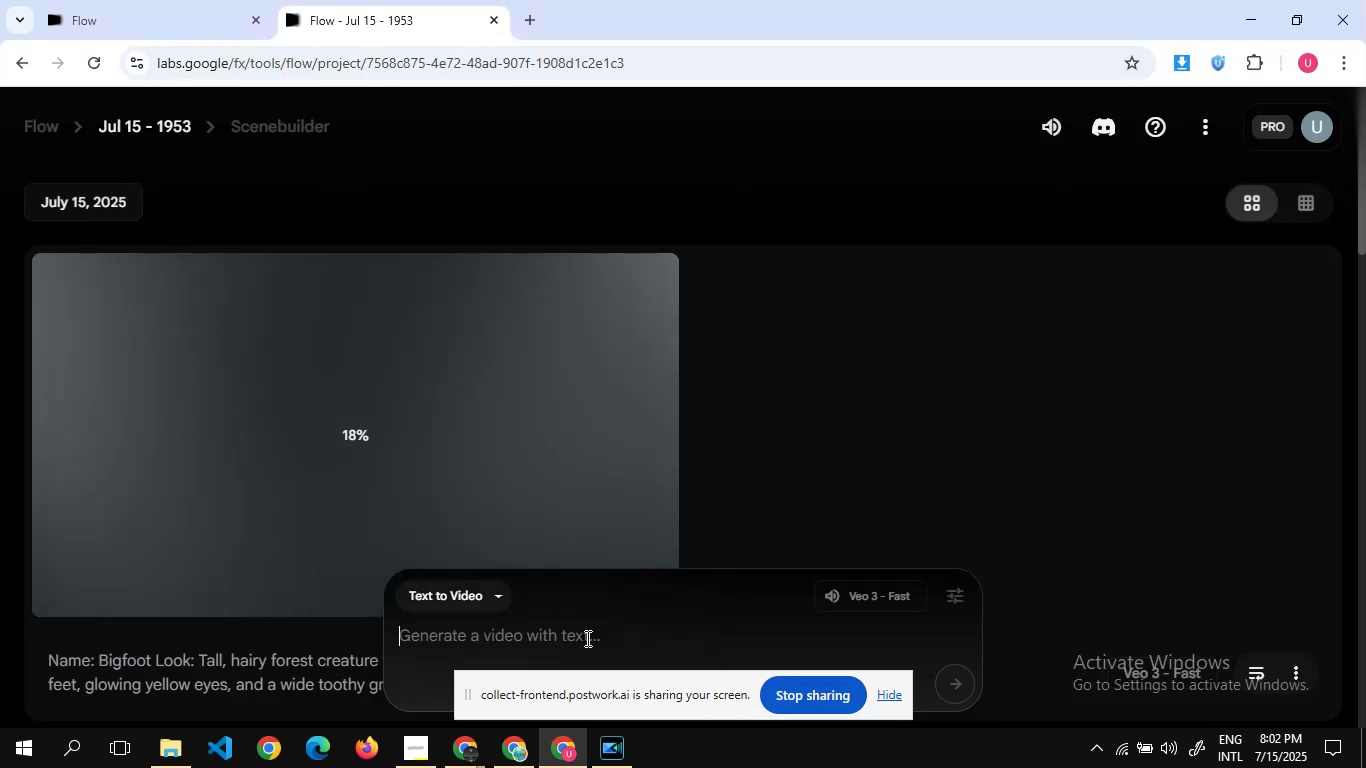 
key(Control+ControlLeft)
 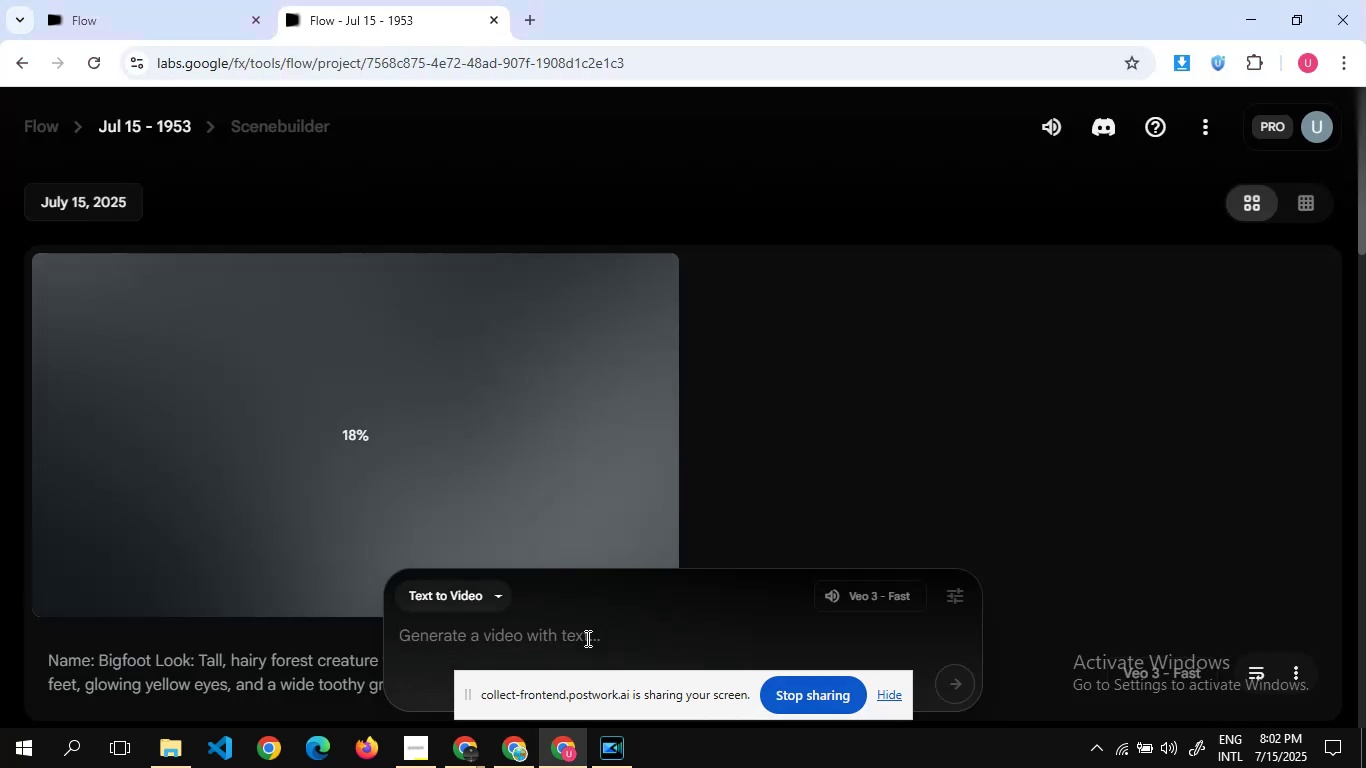 
key(Control+V)
 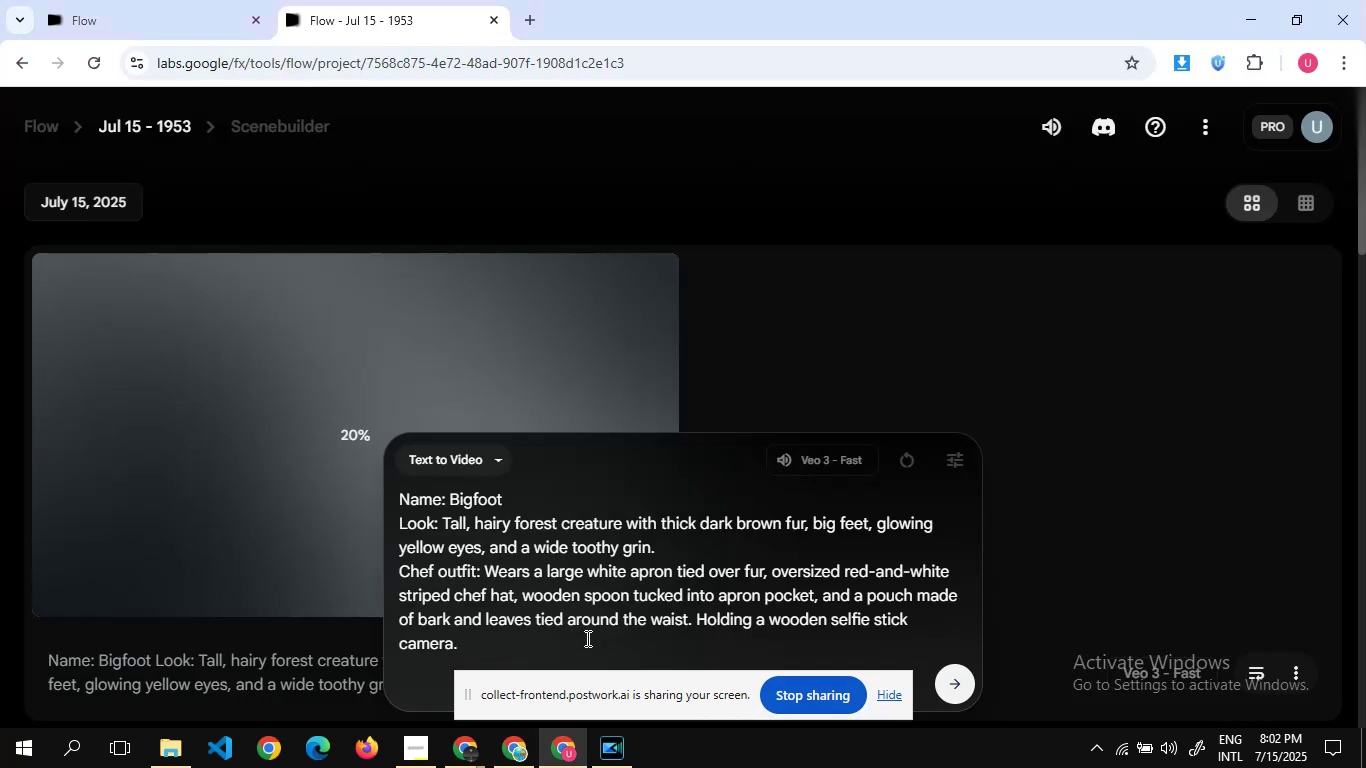 
key(Shift+Enter)
 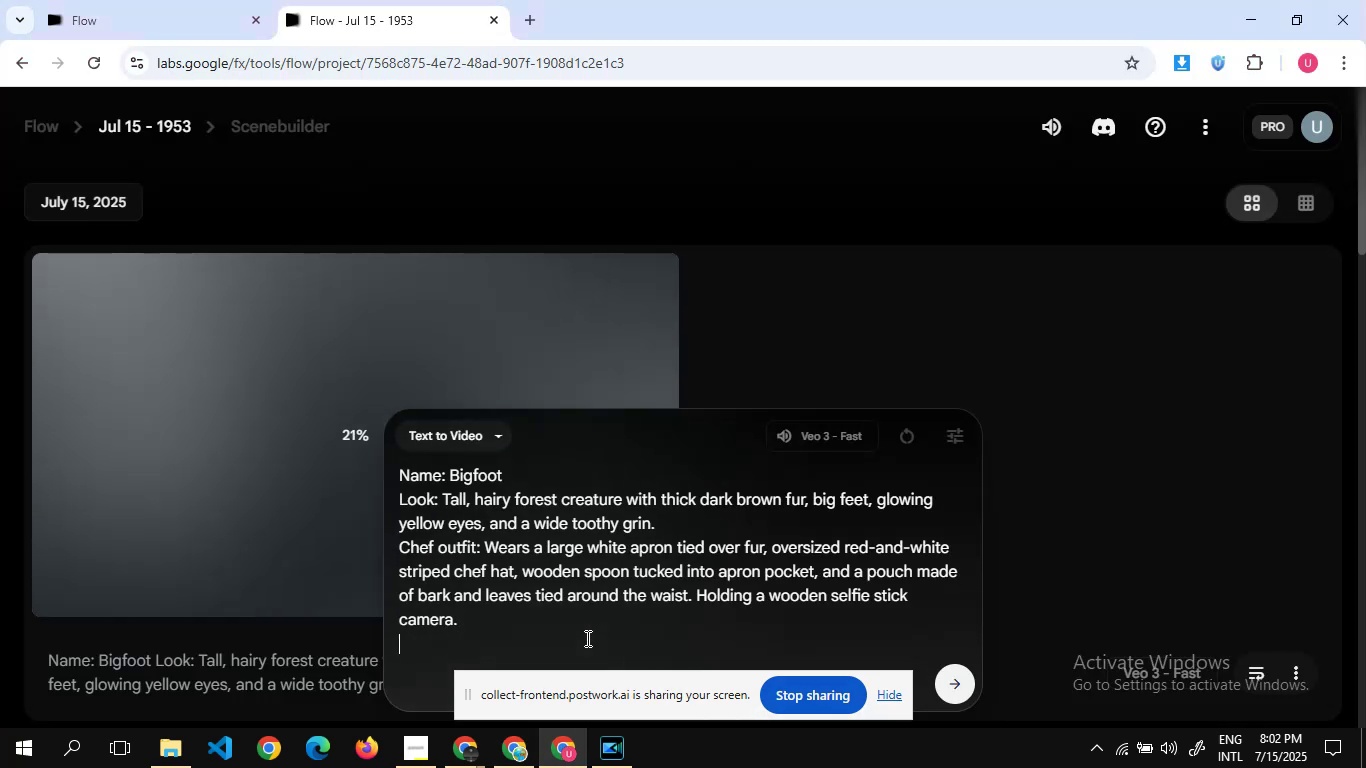 
key(Shift+Enter)
 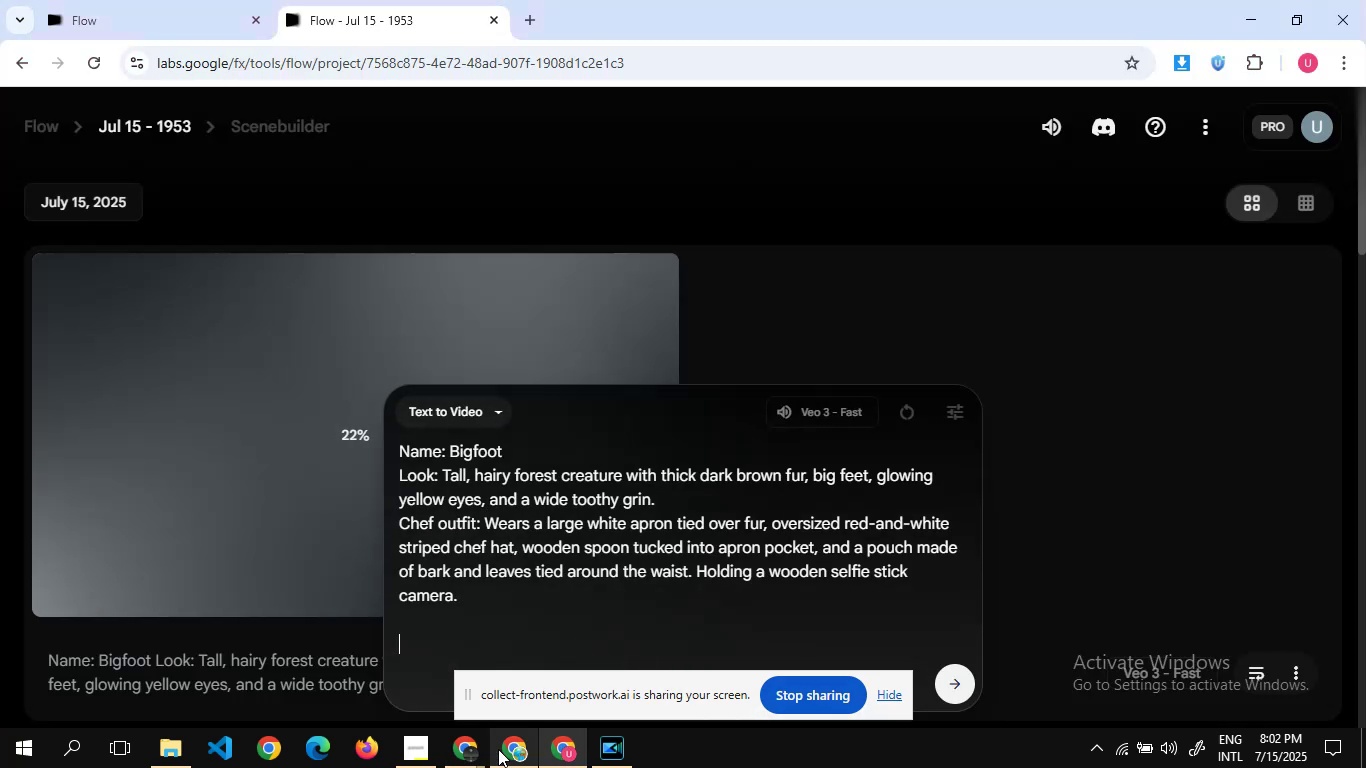 
left_click([498, 749])
 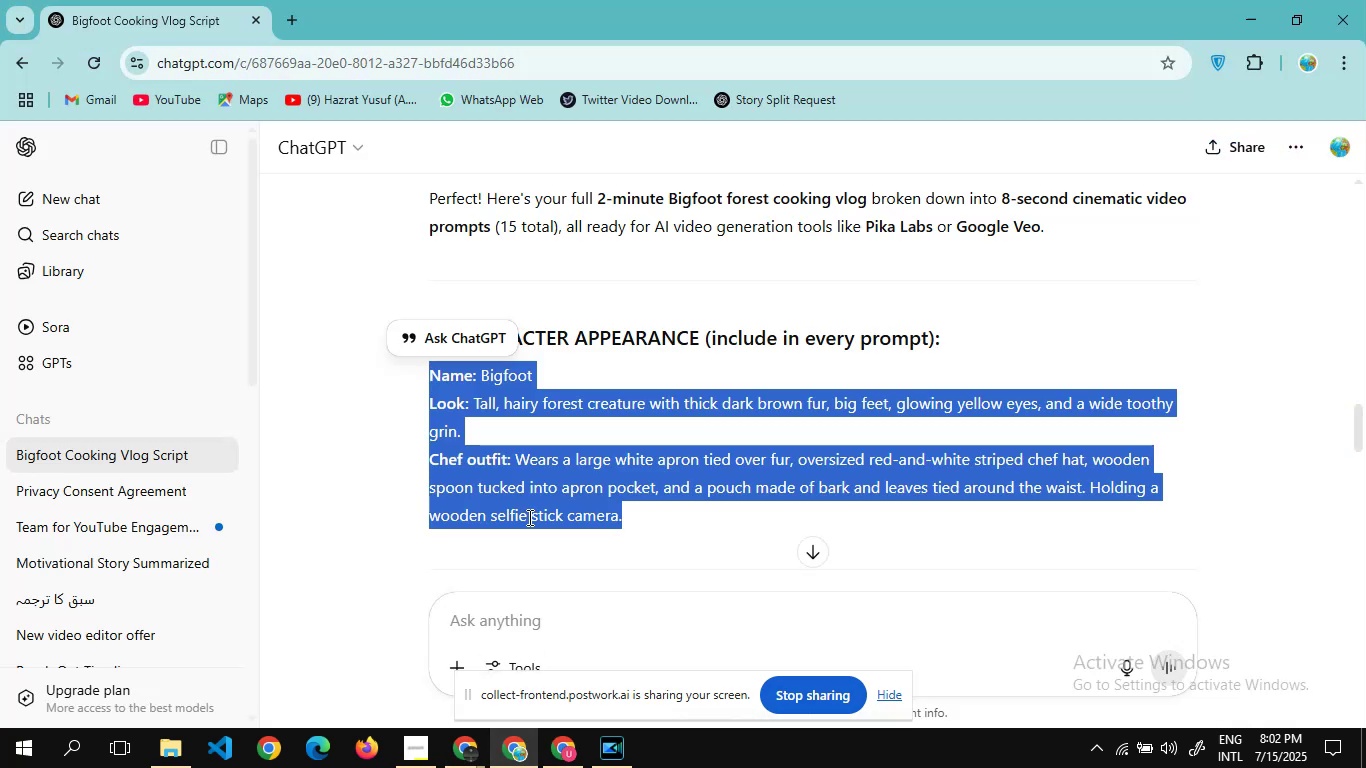 
scroll: coordinate [528, 515], scroll_direction: down, amount: 8.0
 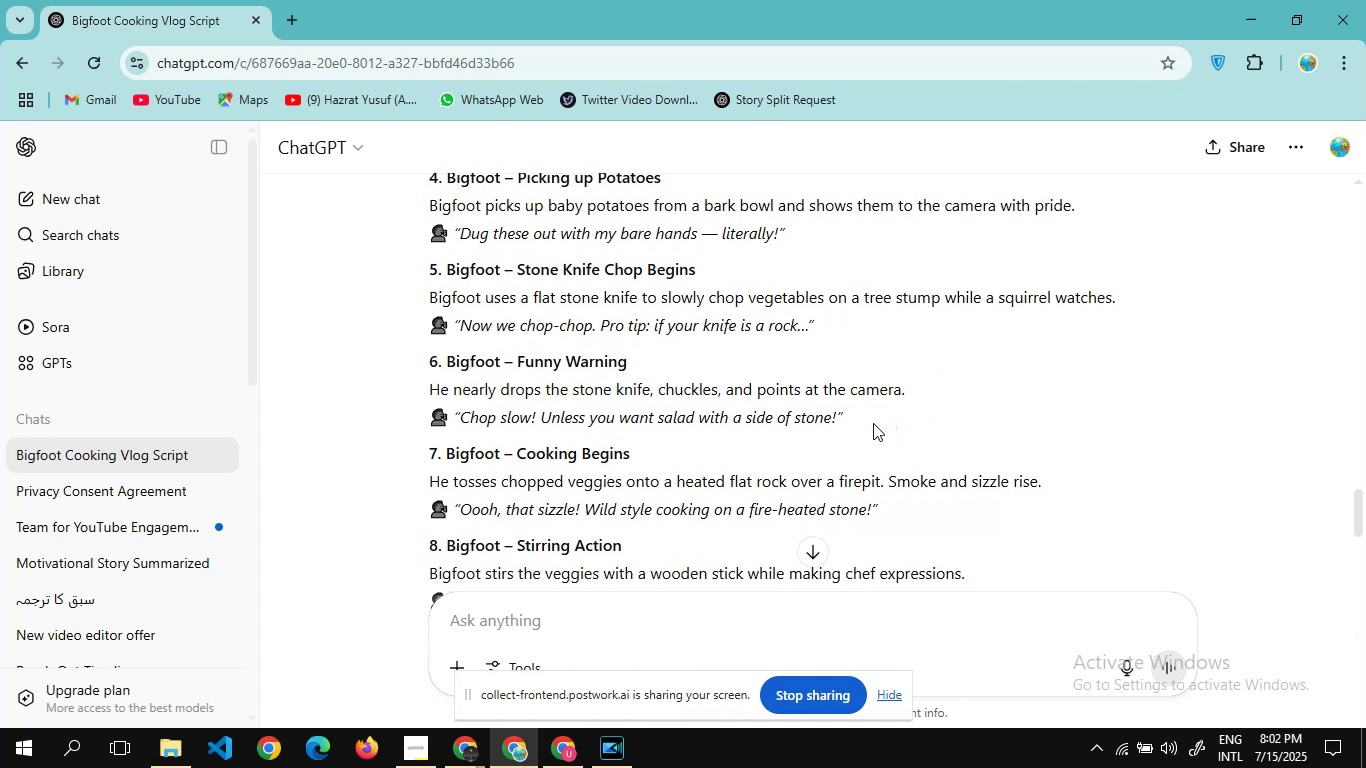 
left_click_drag(start_coordinate=[874, 417], to_coordinate=[429, 389])
 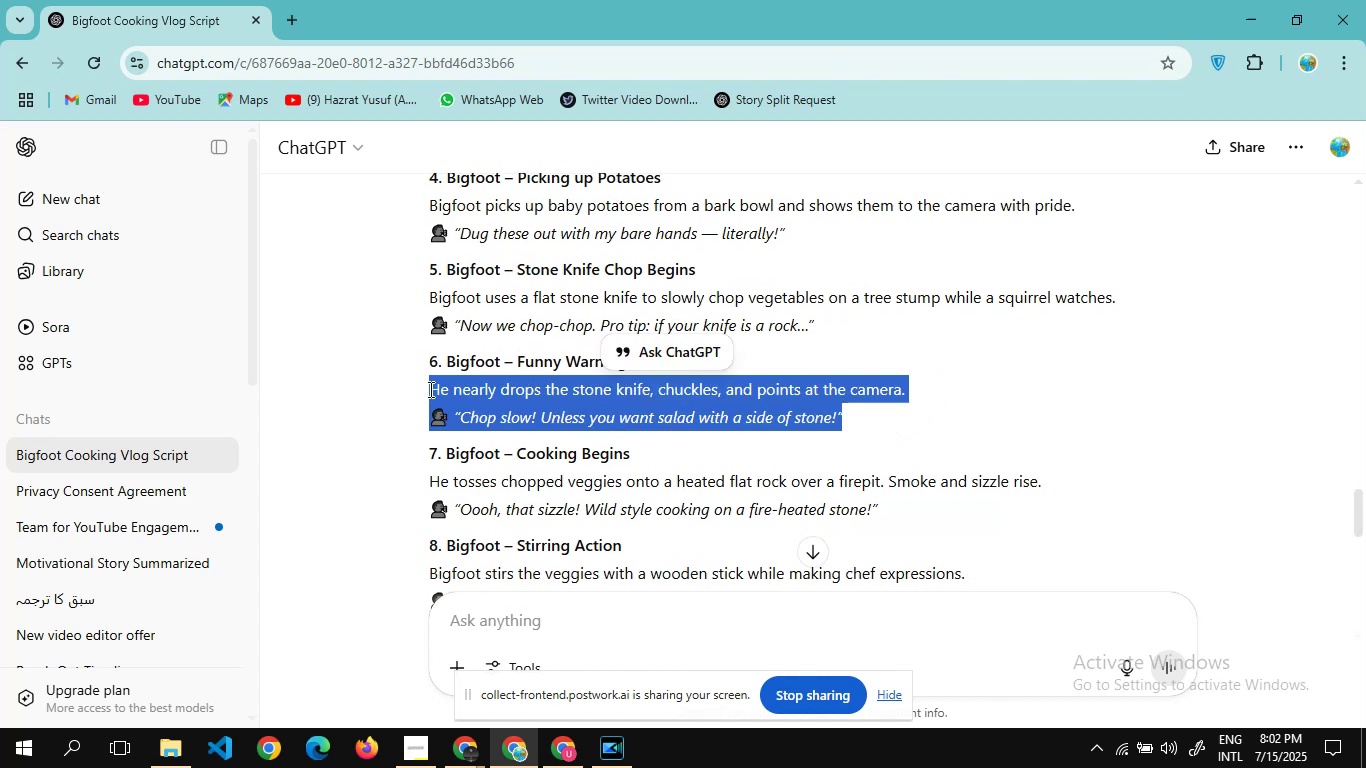 
key(Control+C)
 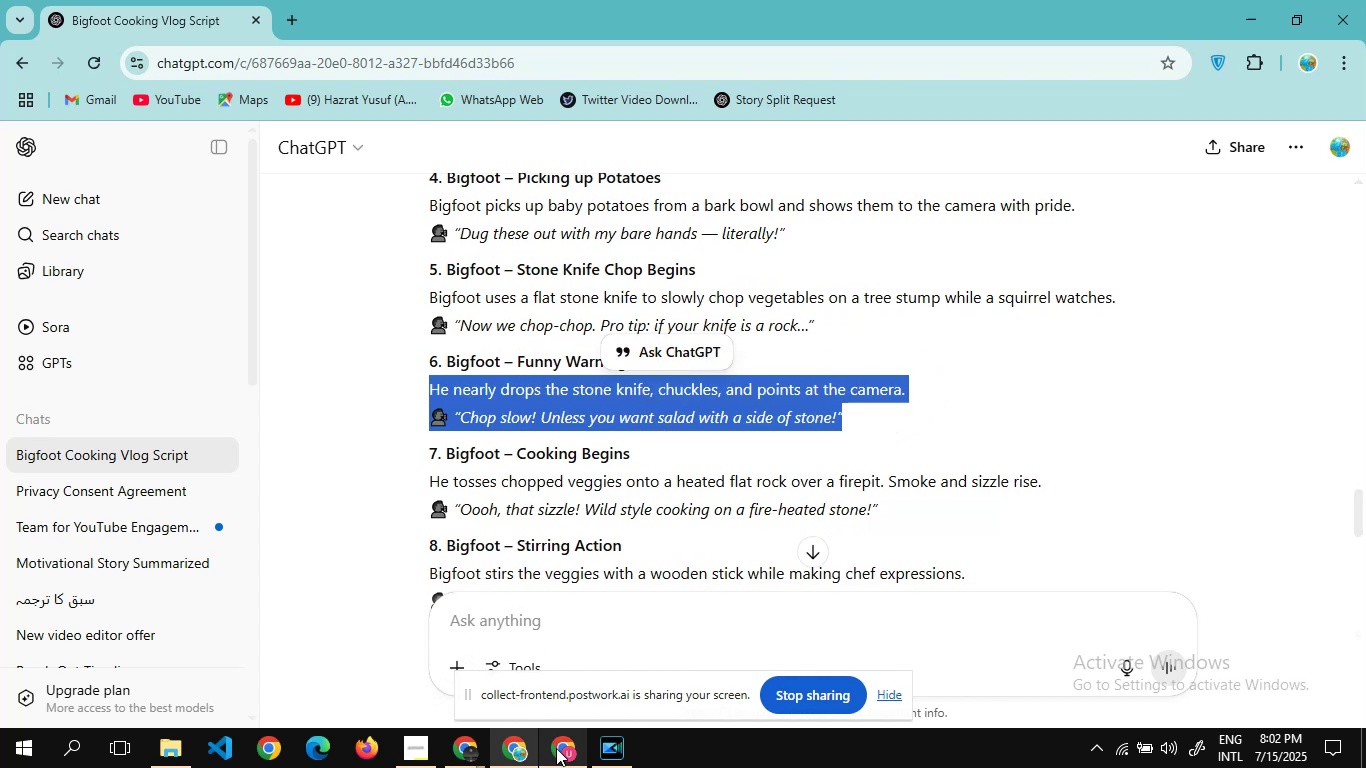 
left_click([556, 748])
 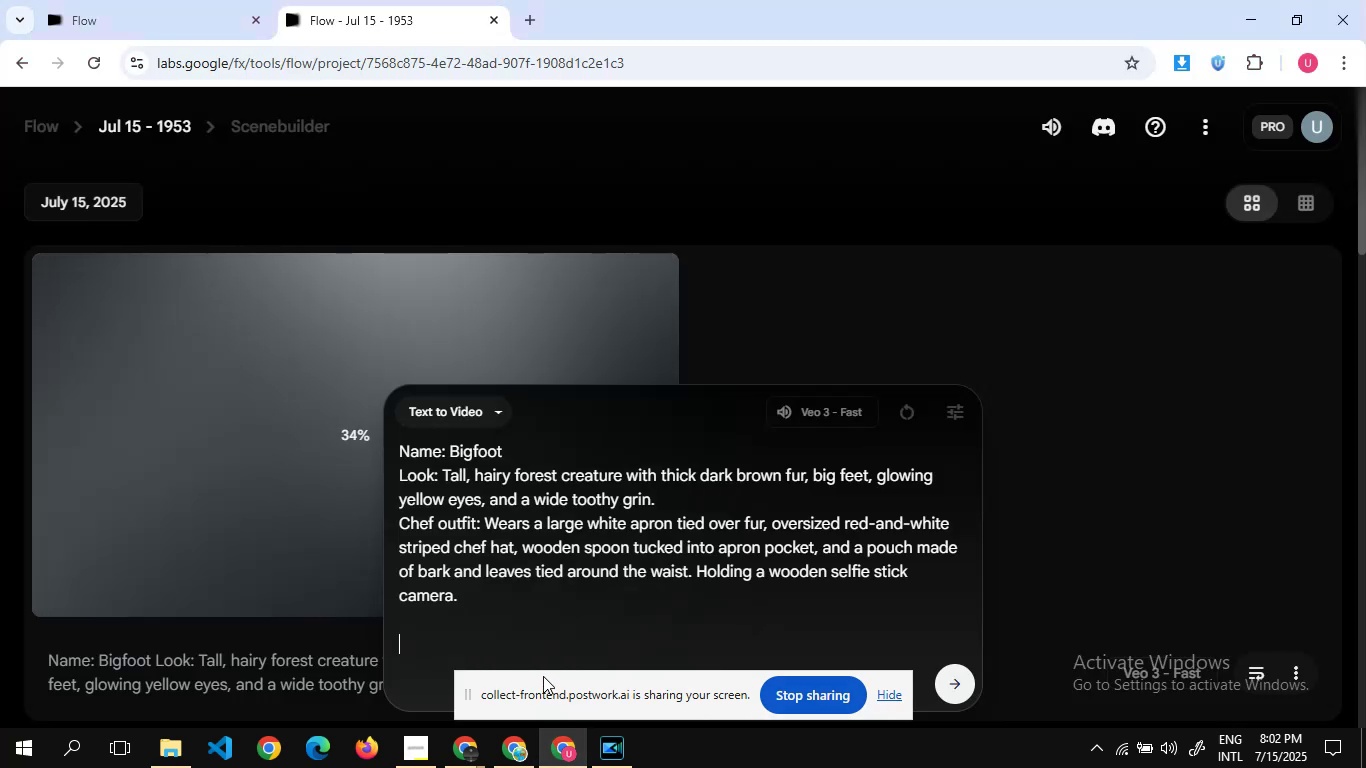 
hold_key(key=ControlLeft, duration=0.91)
 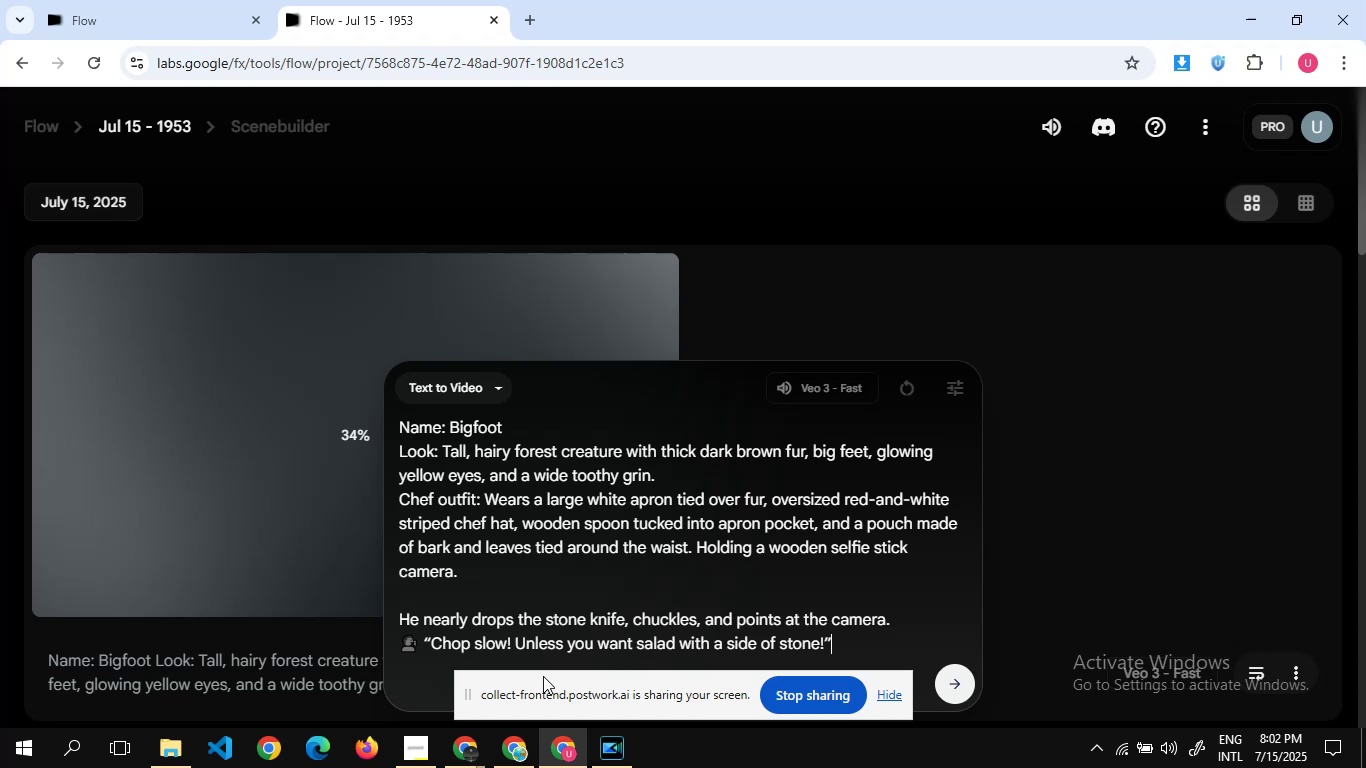 
hold_key(key=V, duration=21.86)
 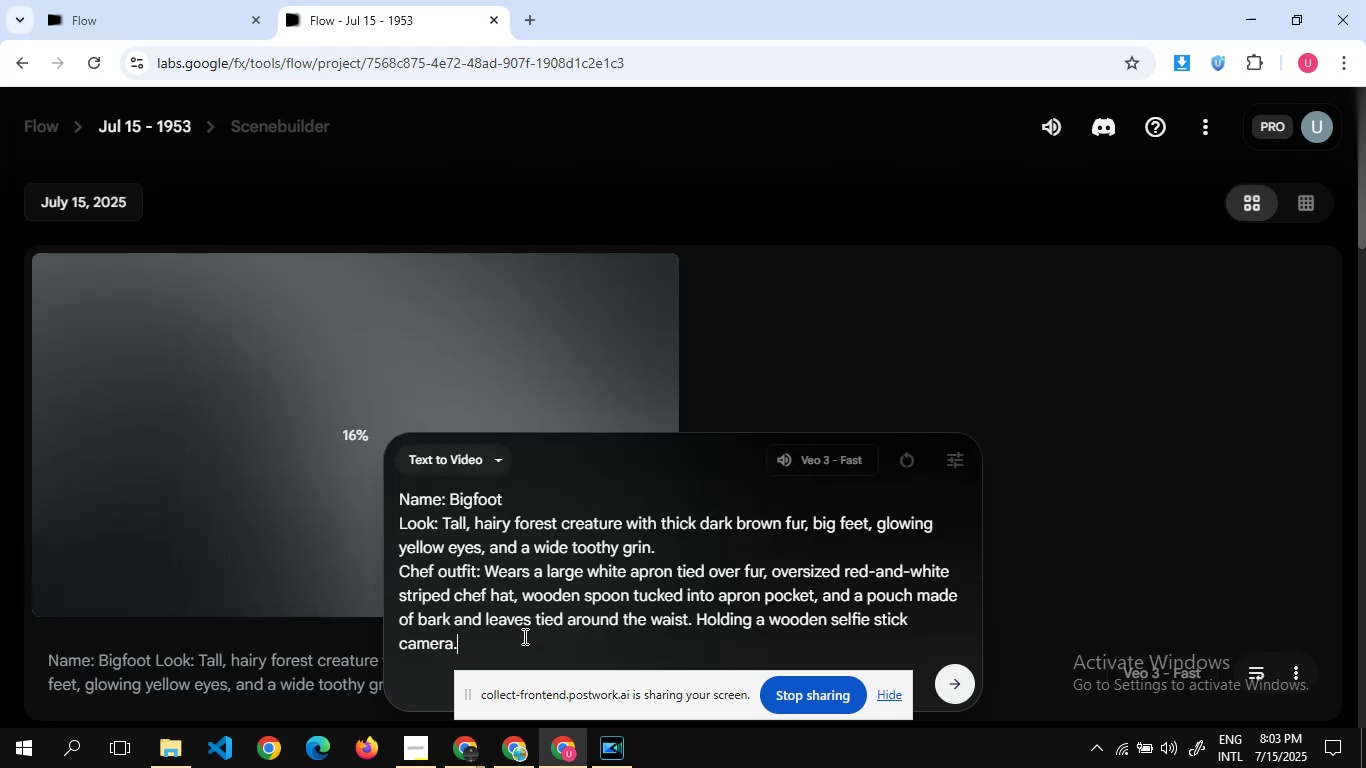 
left_click([967, 682])
 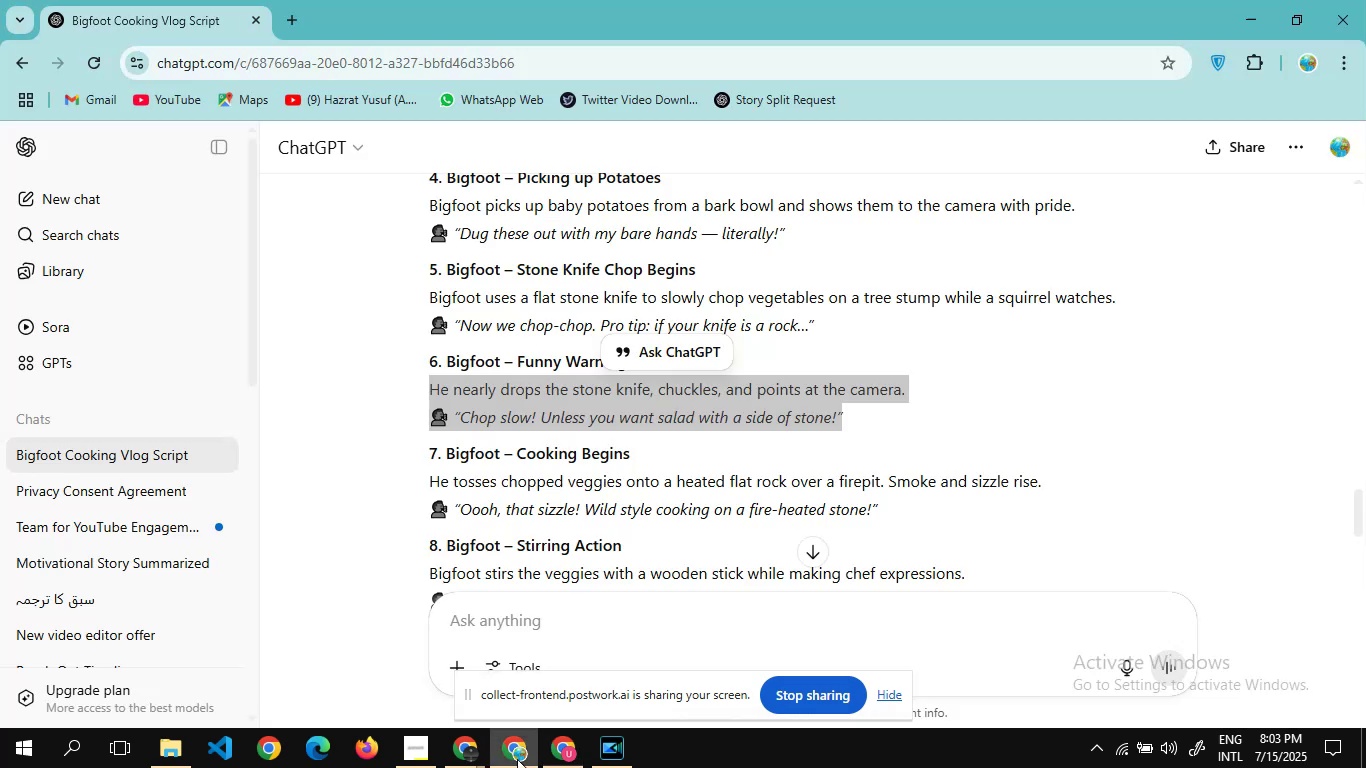 
scroll: coordinate [603, 460], scroll_direction: up, amount: 6.0
 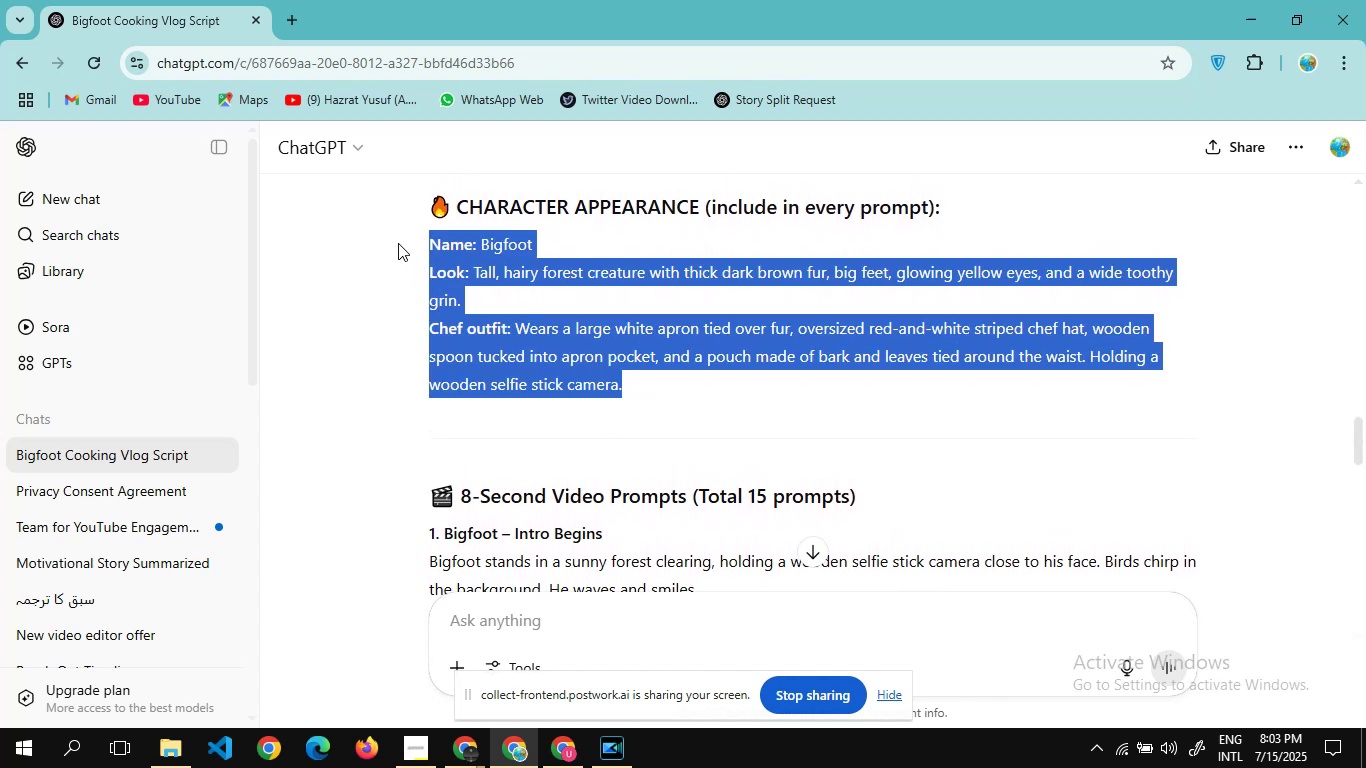 
key(Control+C)
 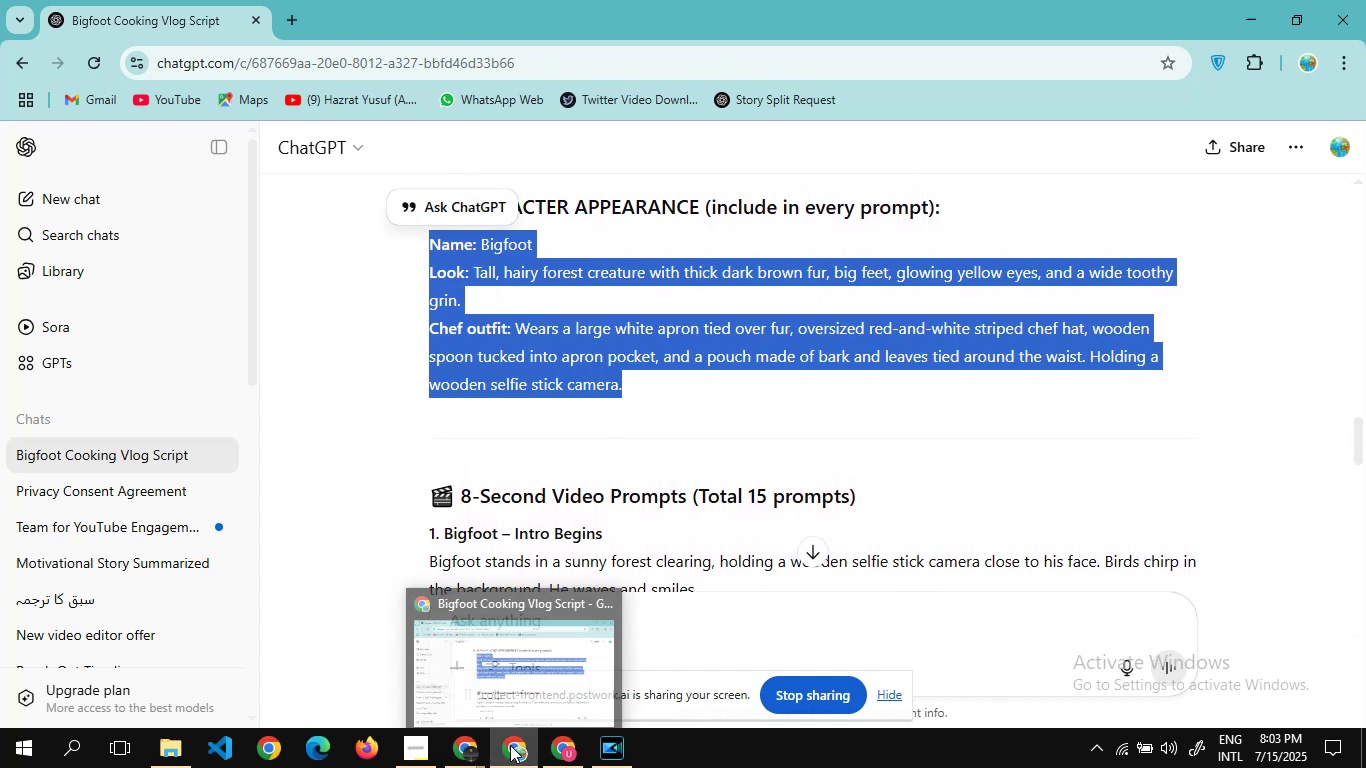 
left_click([549, 750])
 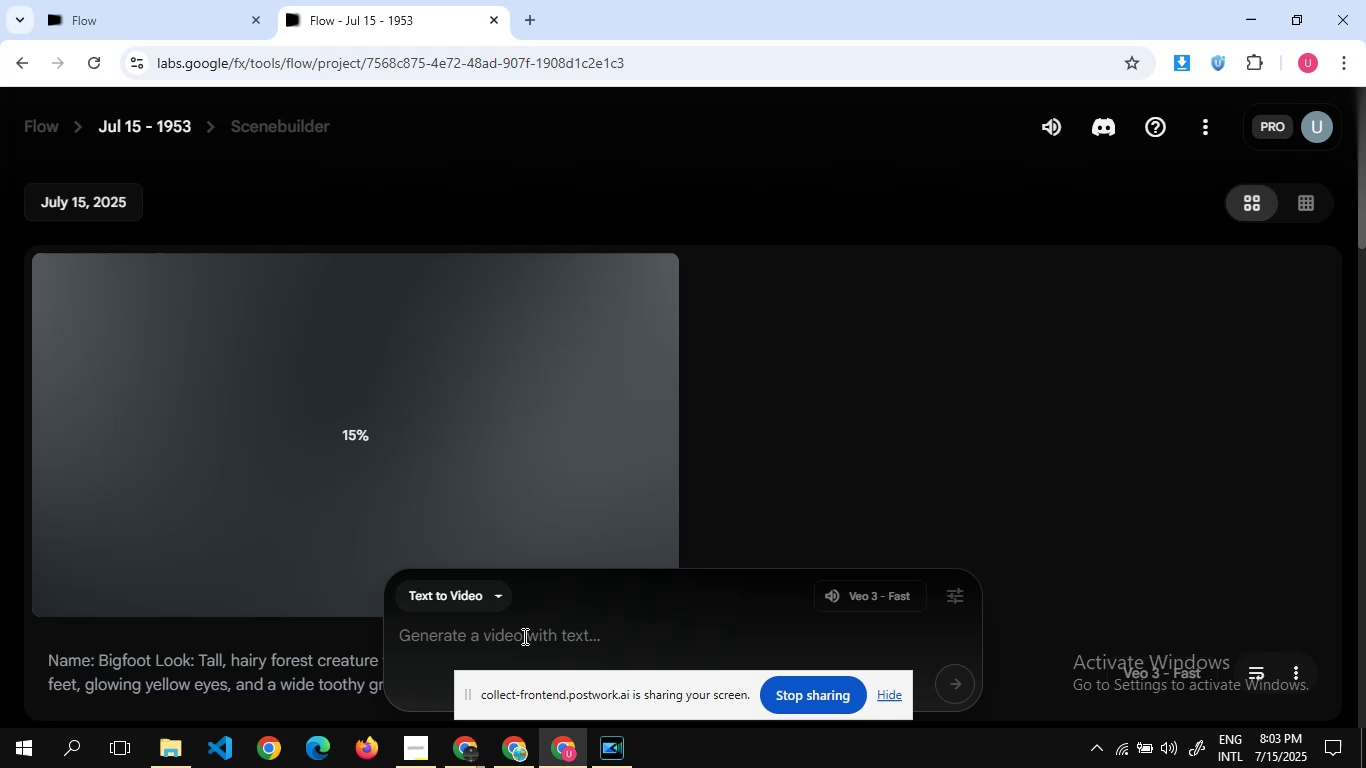 
left_click([523, 636])
 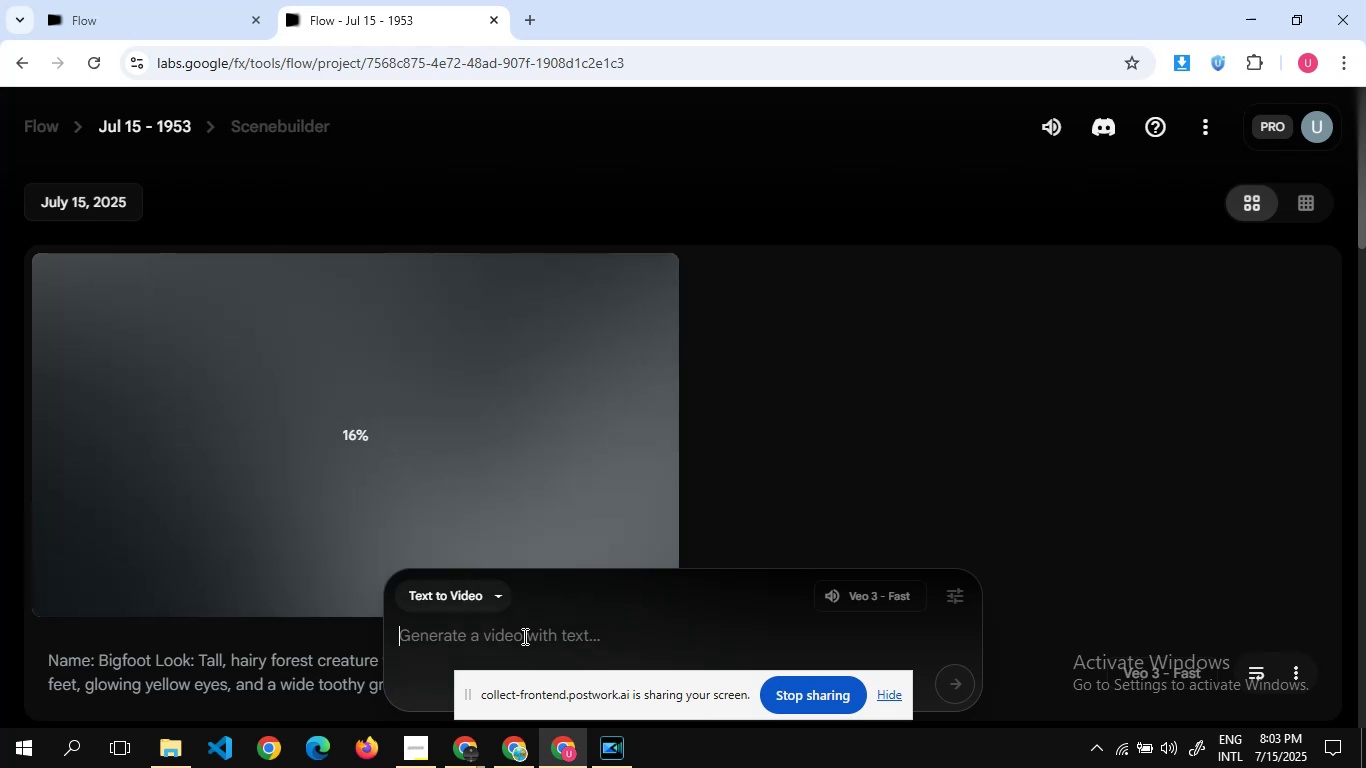 
hold_key(key=ControlLeft, duration=0.33)
 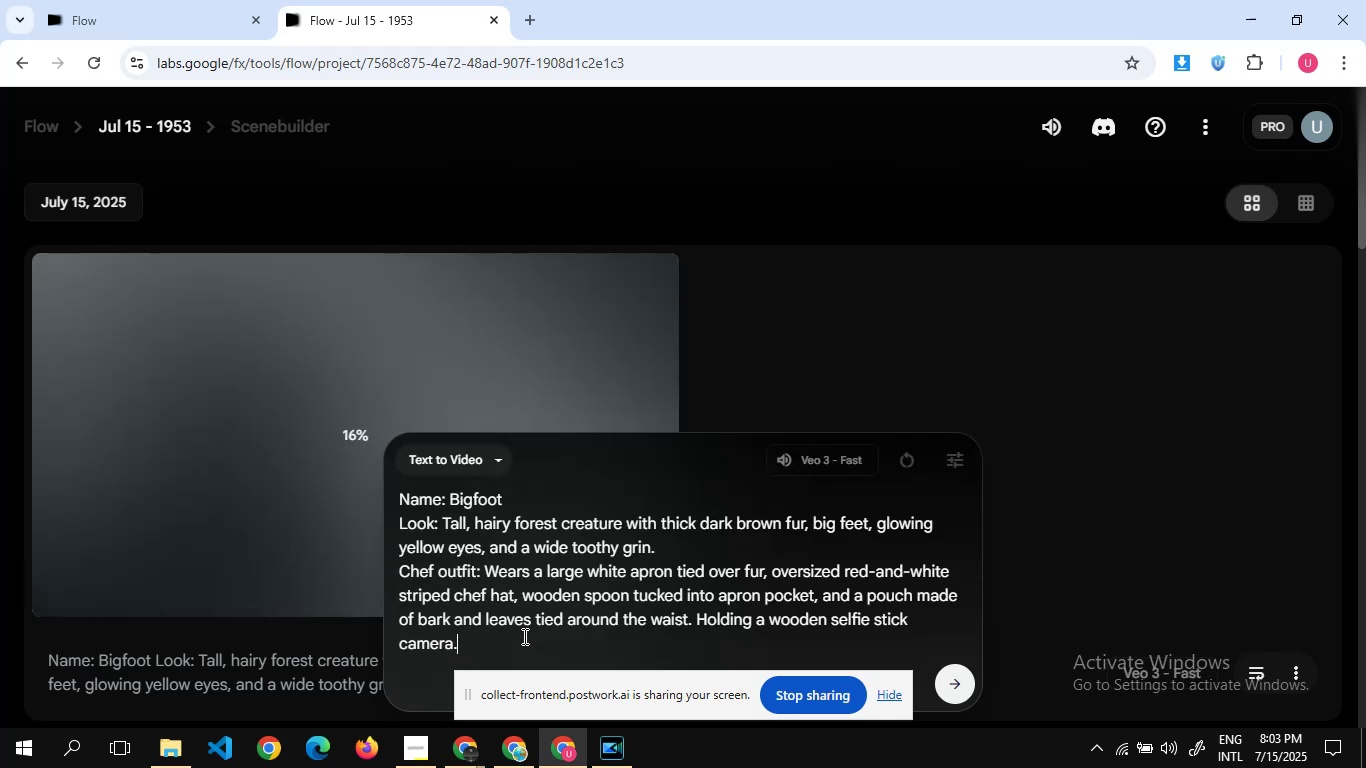 
hold_key(key=V, duration=25.15)
 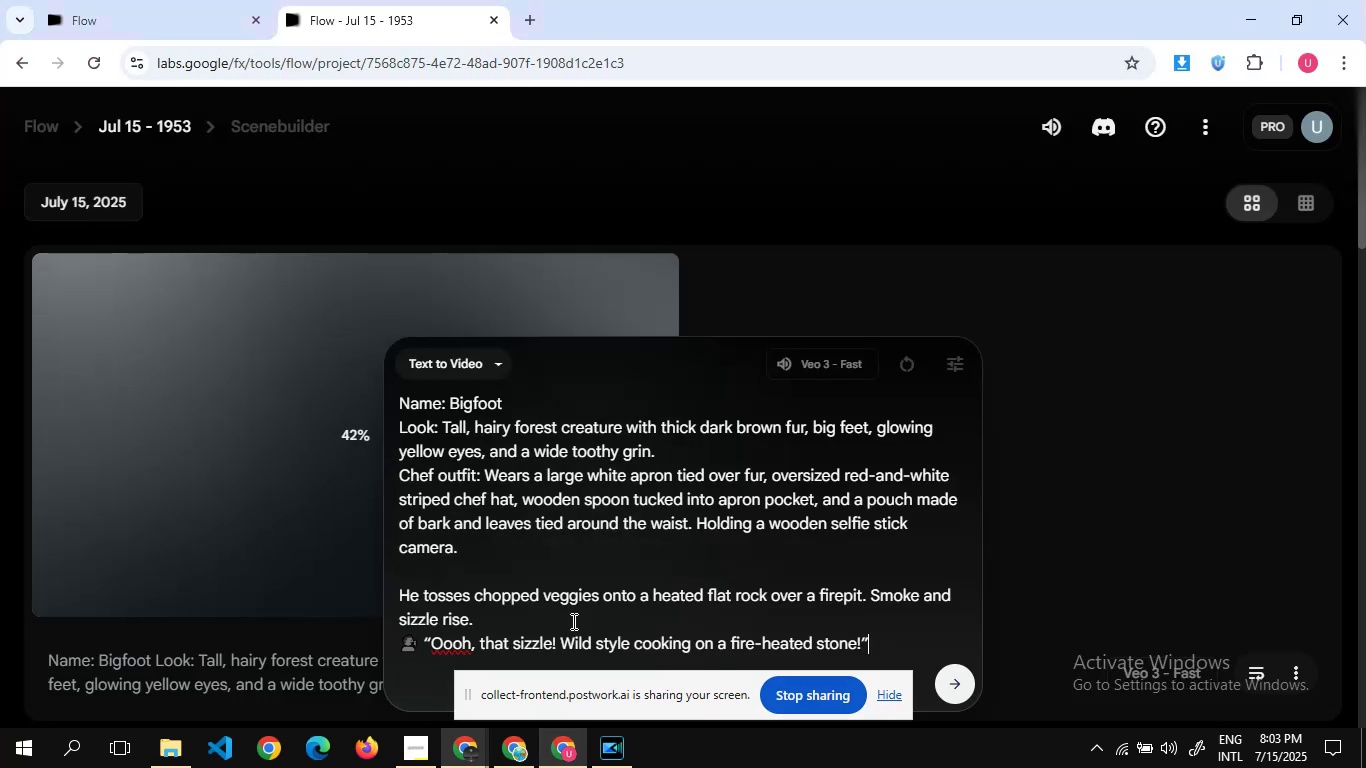 
key(Shift+Enter)
 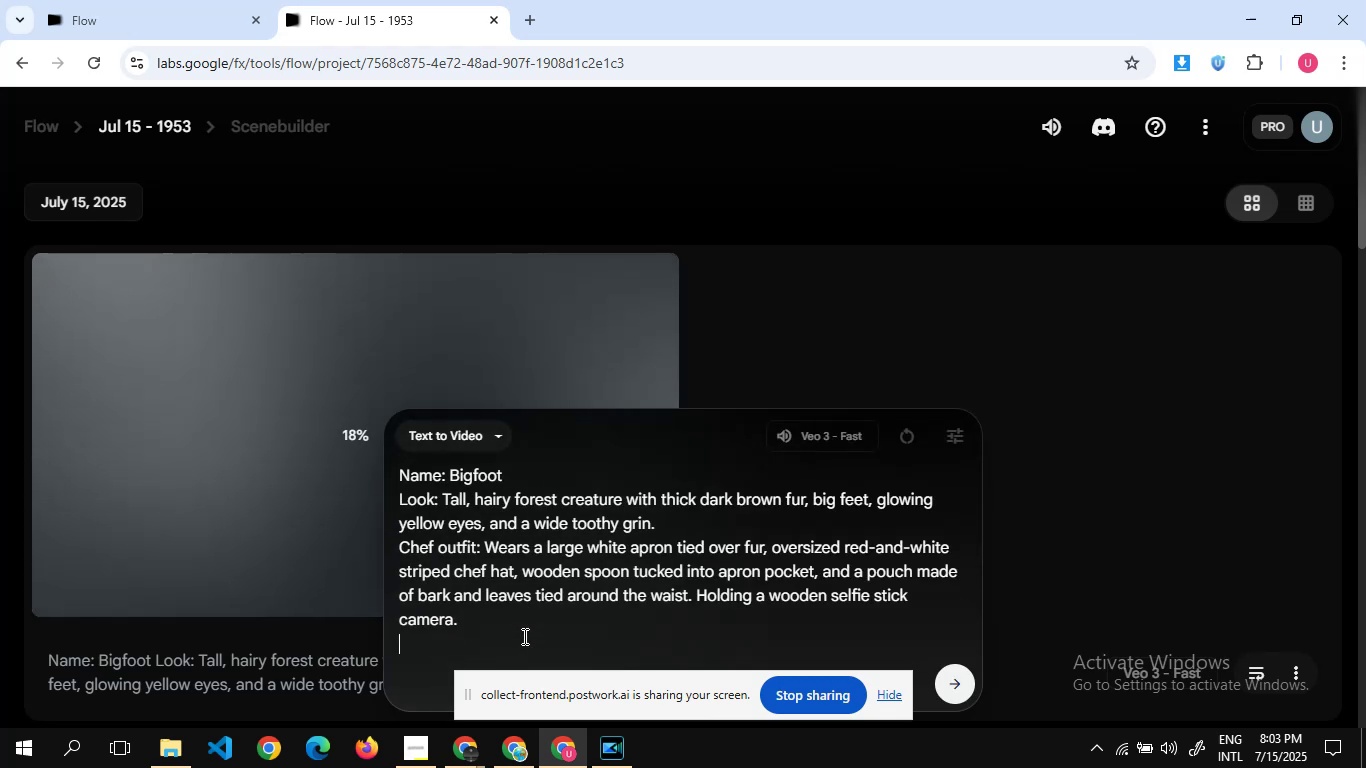 
key(Shift+Enter)
 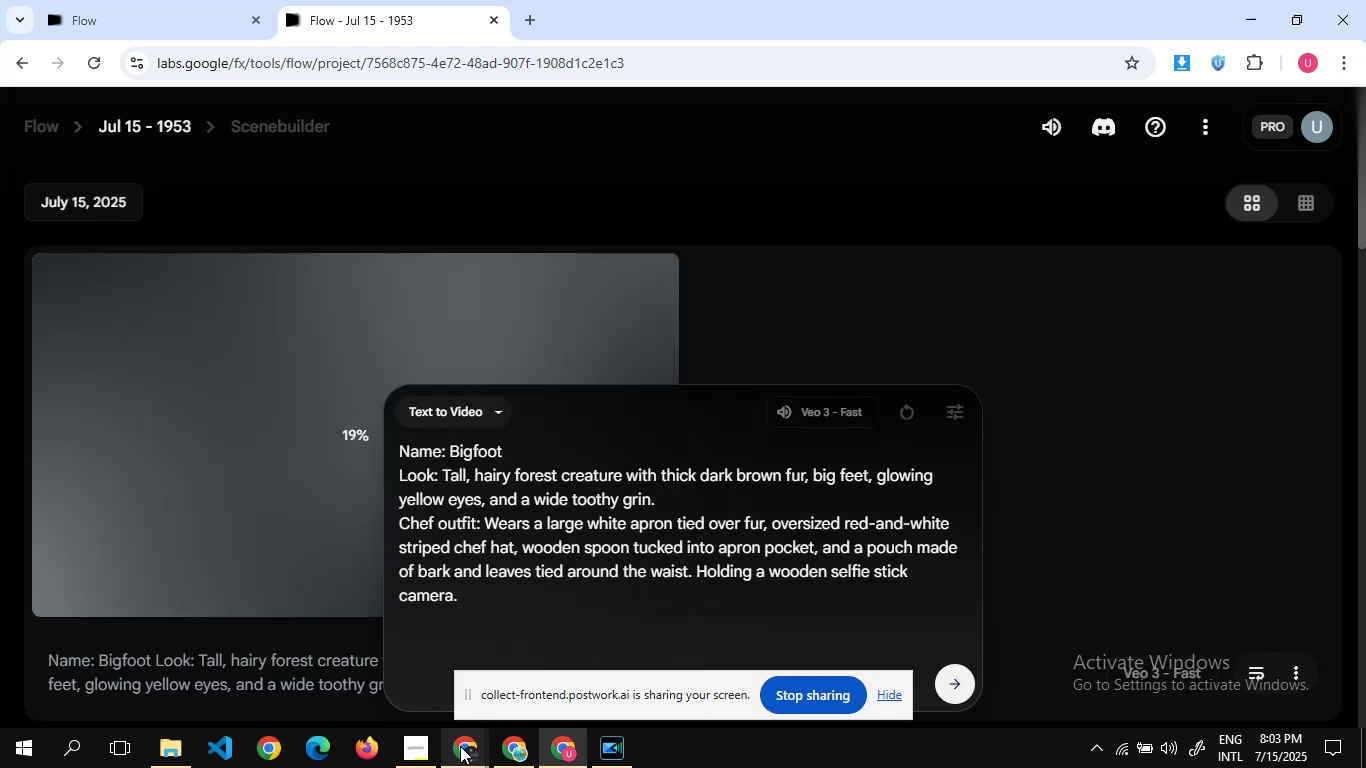 
left_click([460, 746])
 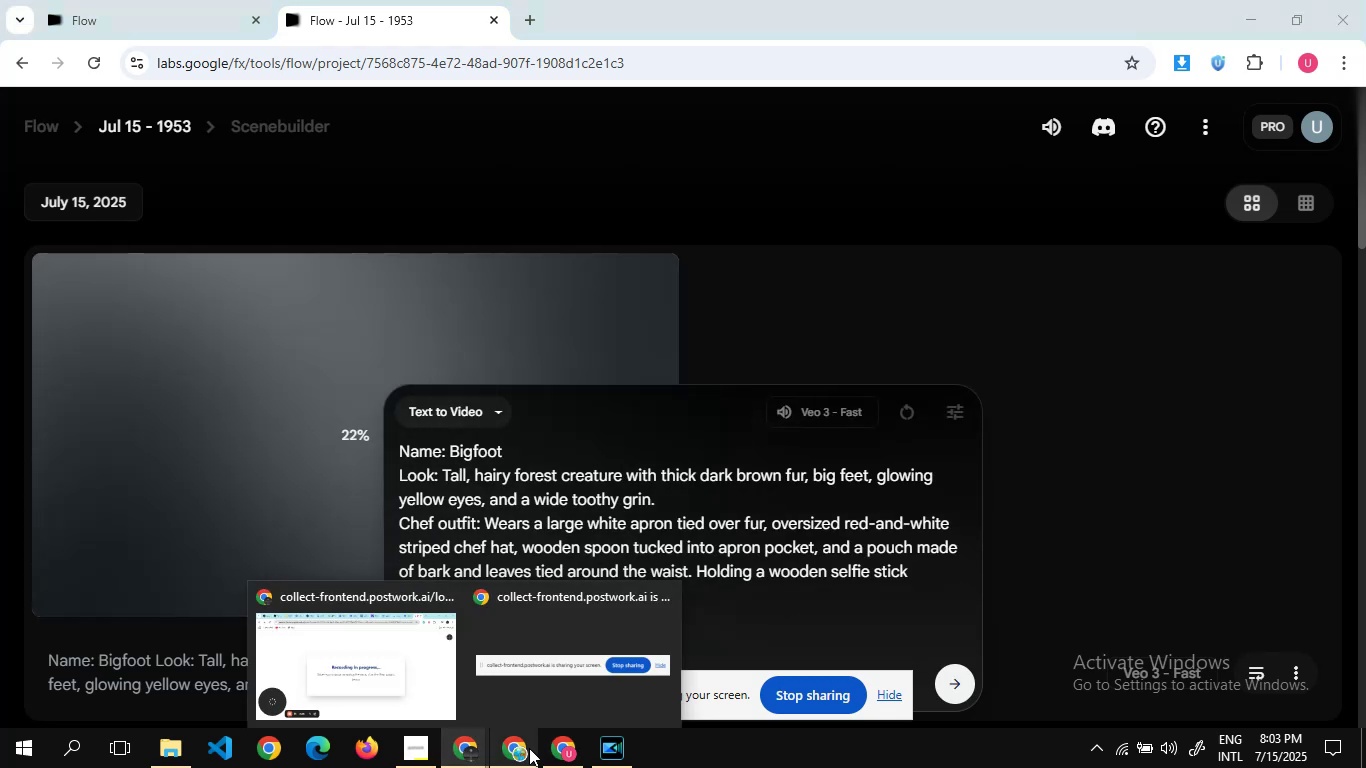 
left_click([544, 746])
 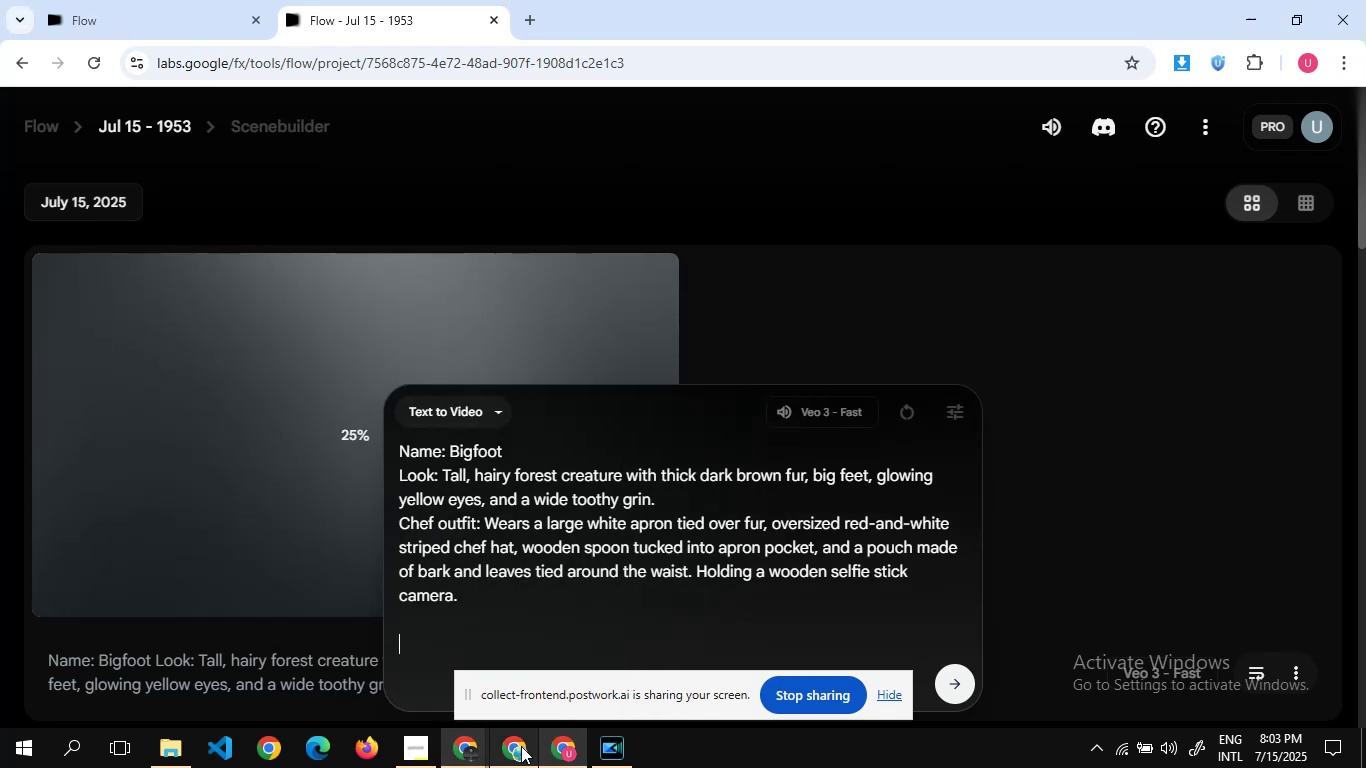 
left_click([521, 746])
 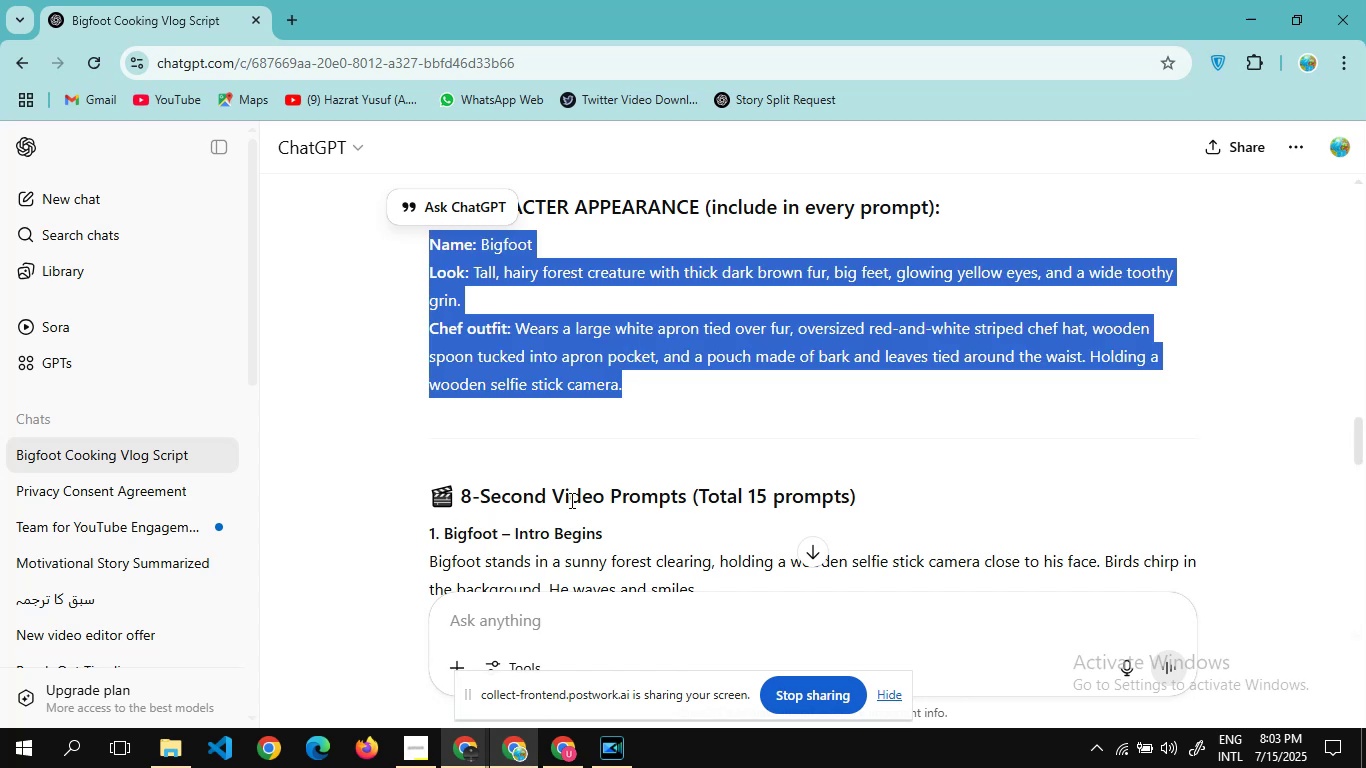 
scroll: coordinate [570, 500], scroll_direction: down, amount: 7.0
 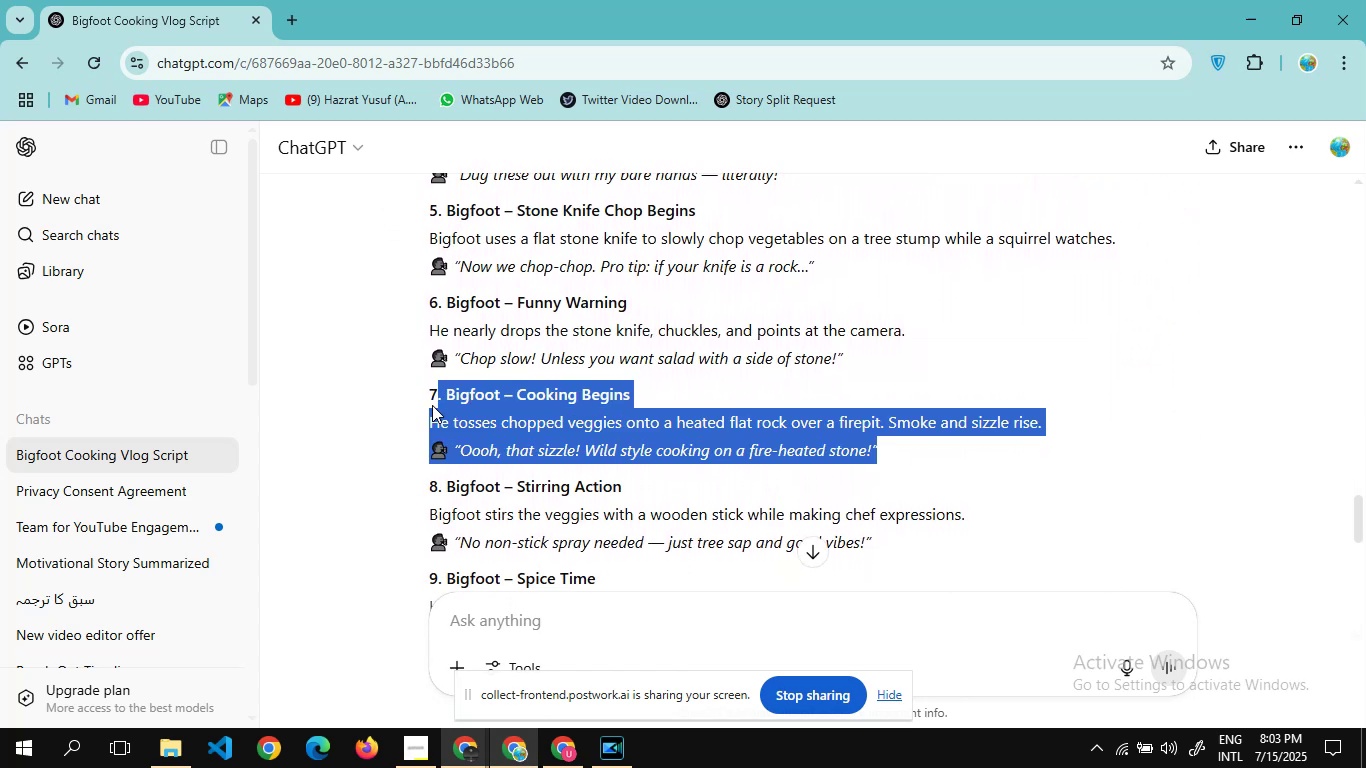 
key(Control+C)
 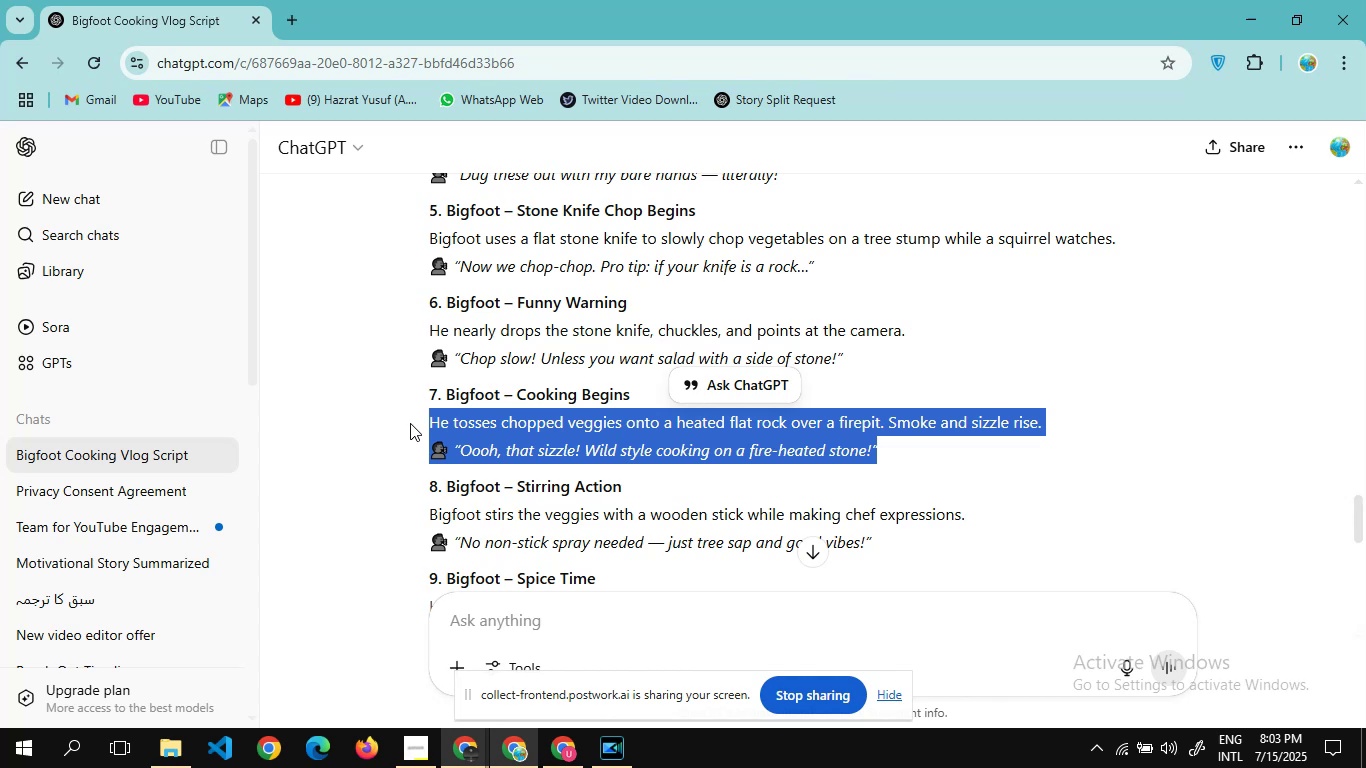 
key(Control+C)
 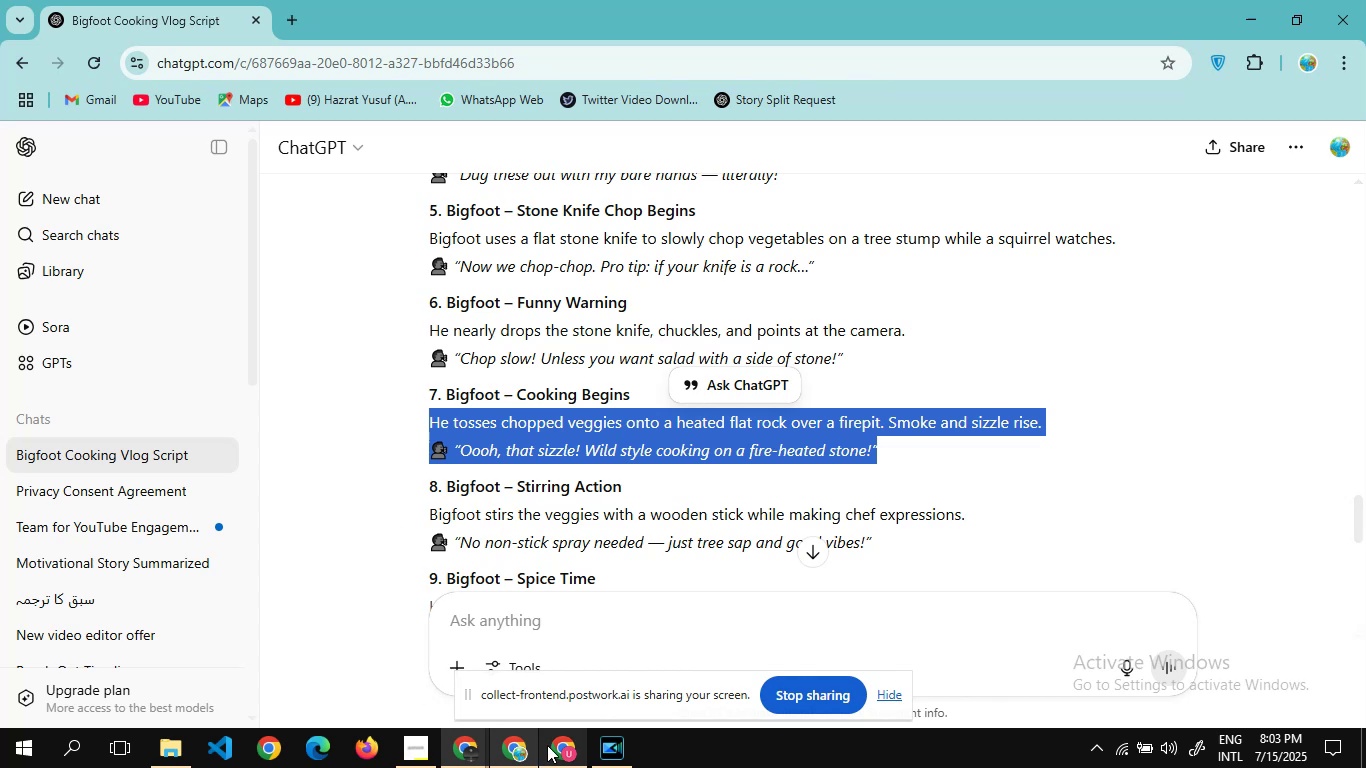 
left_click([549, 745])
 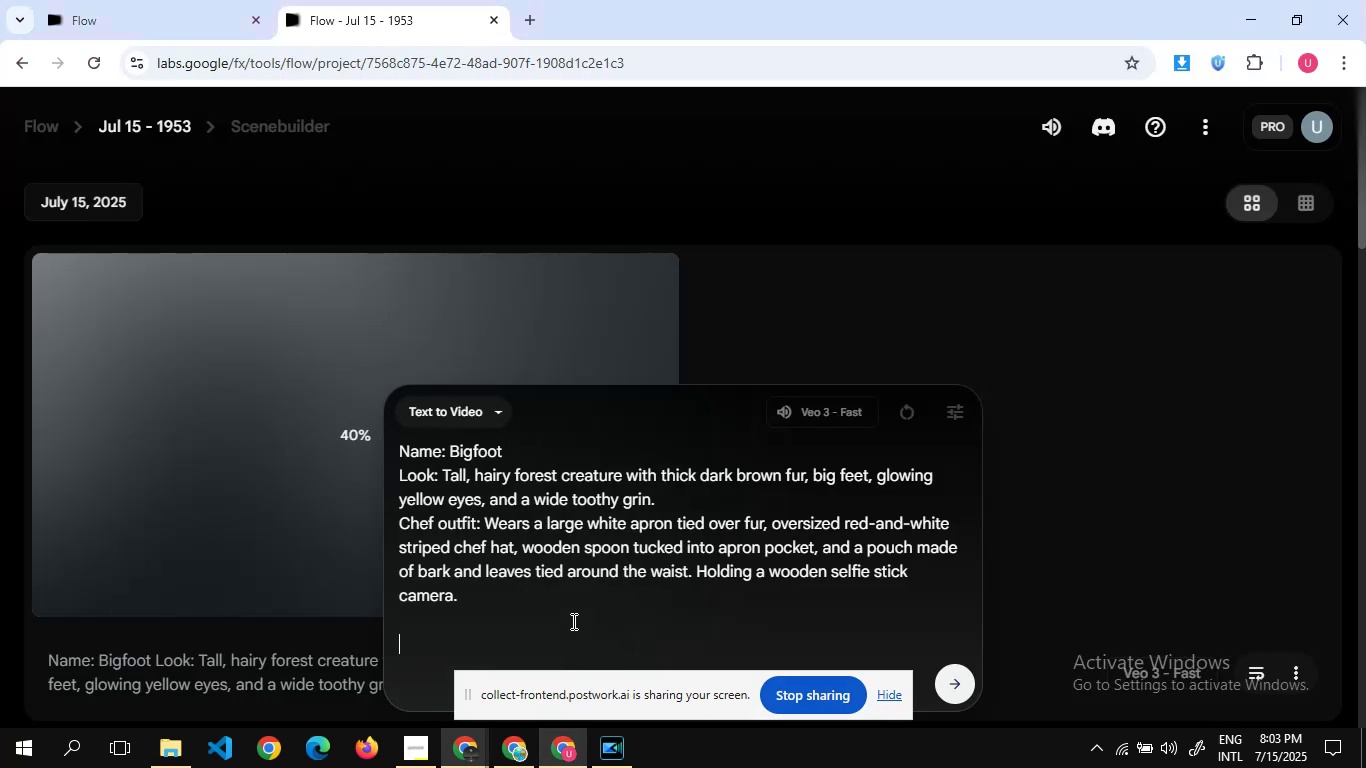 
hold_key(key=ControlLeft, duration=0.3)
 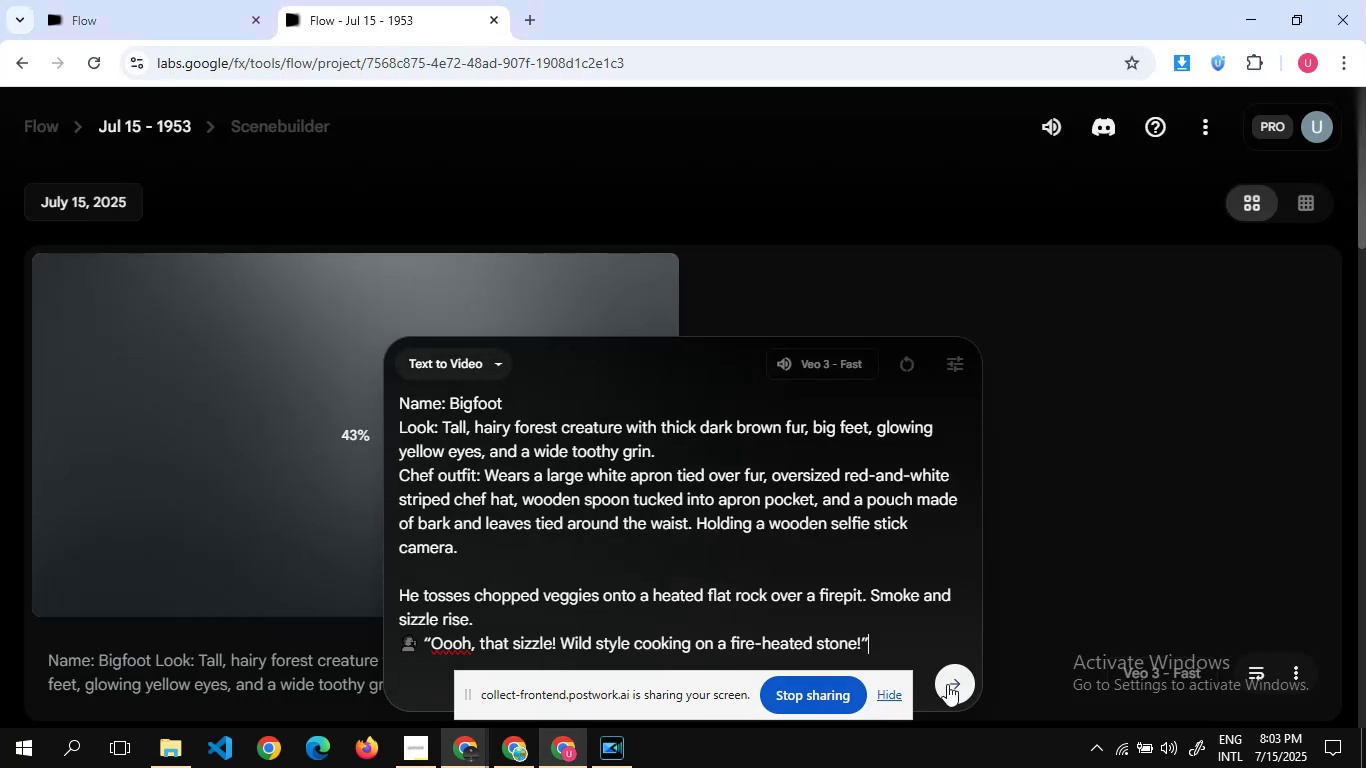 
left_click([946, 683])
 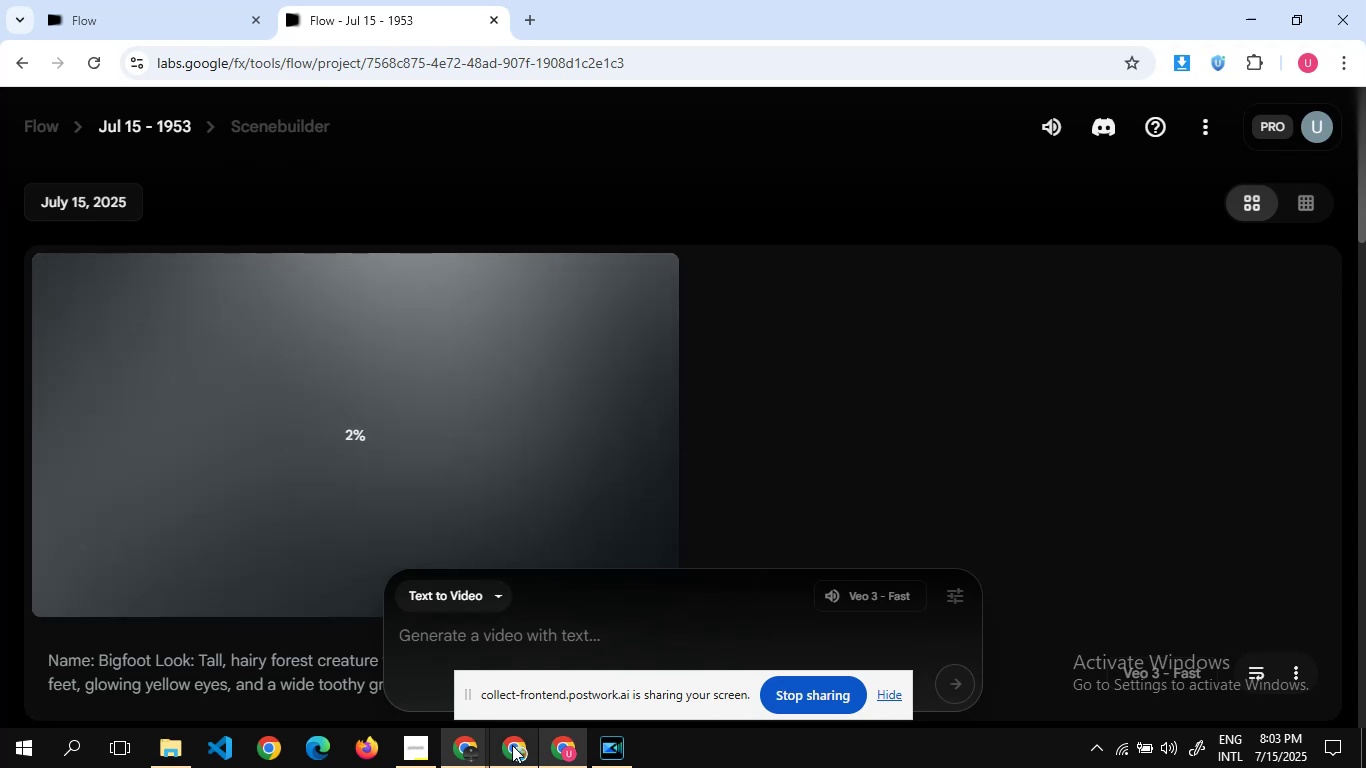 
left_click([512, 745])
 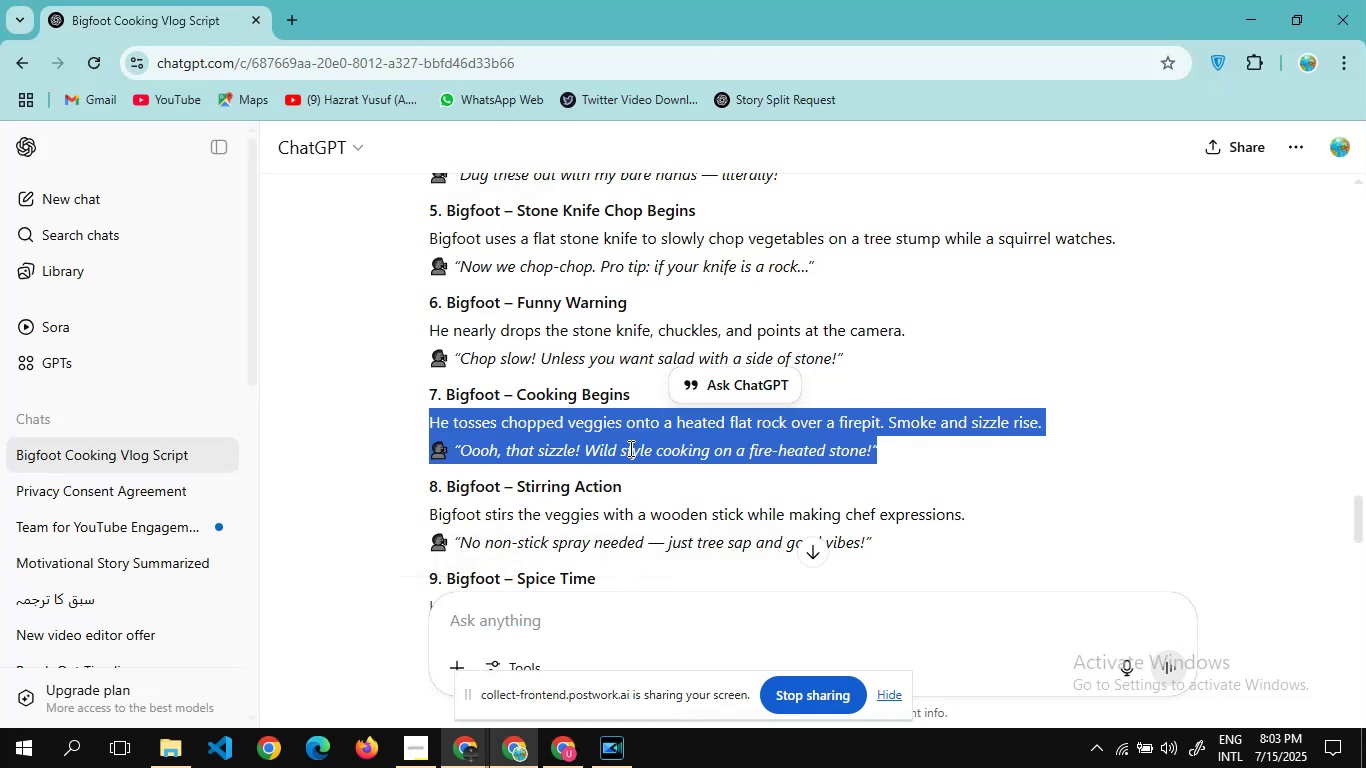 
scroll: coordinate [629, 439], scroll_direction: up, amount: 7.0
 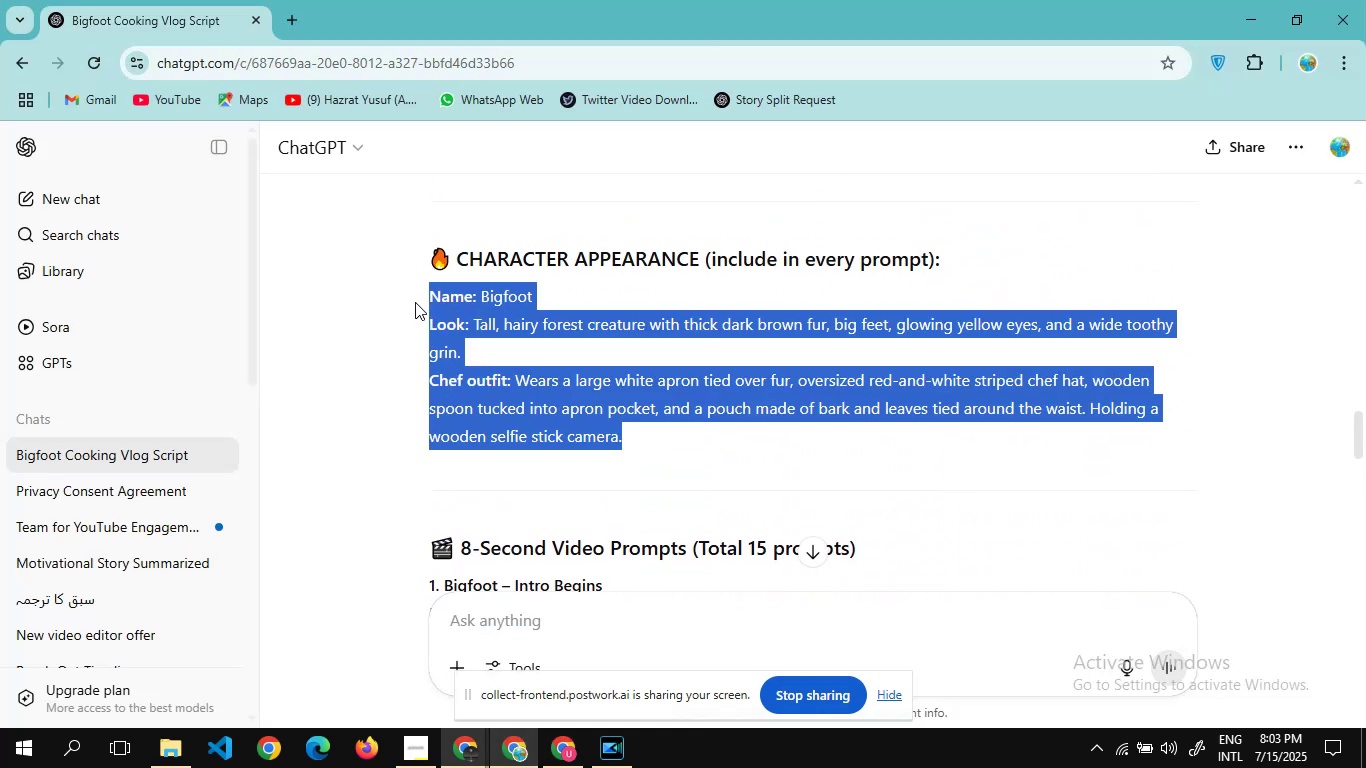 
key(Control+C)
 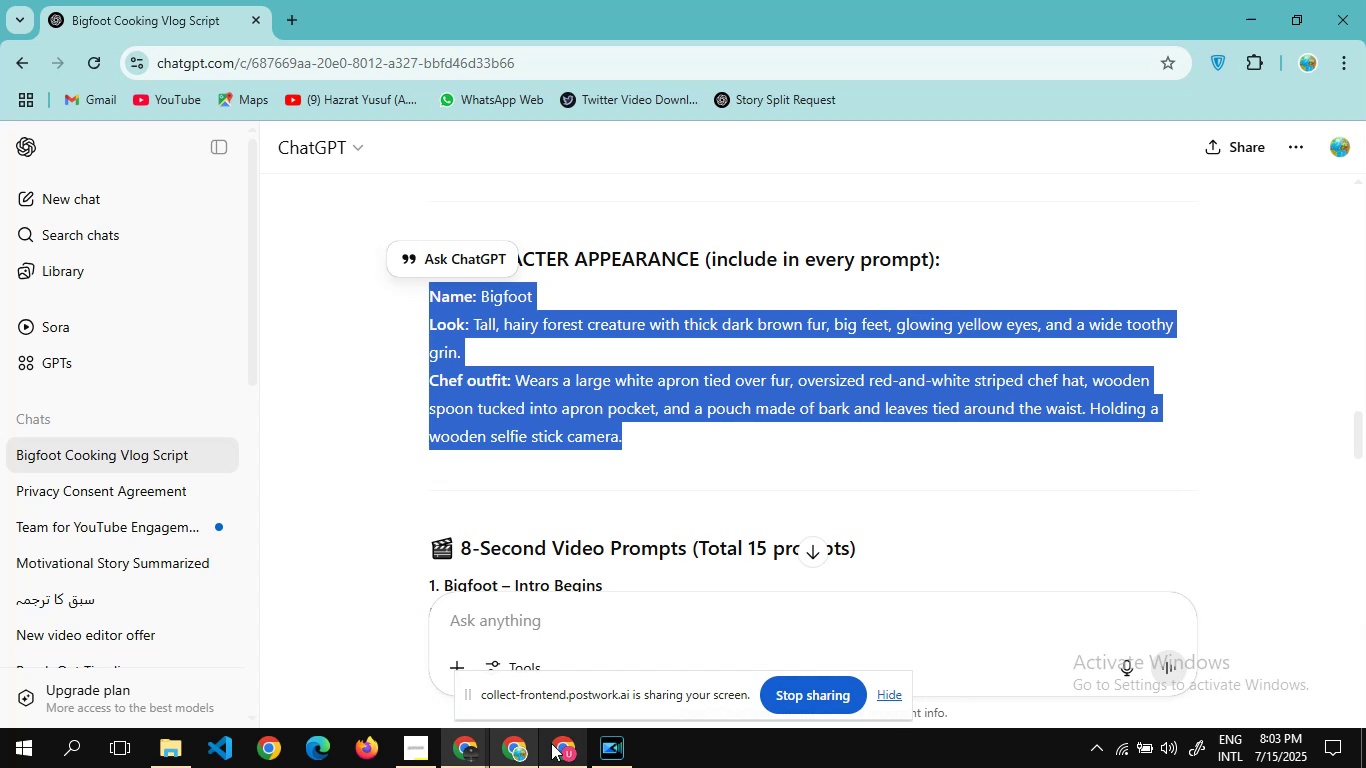 
left_click([551, 743])
 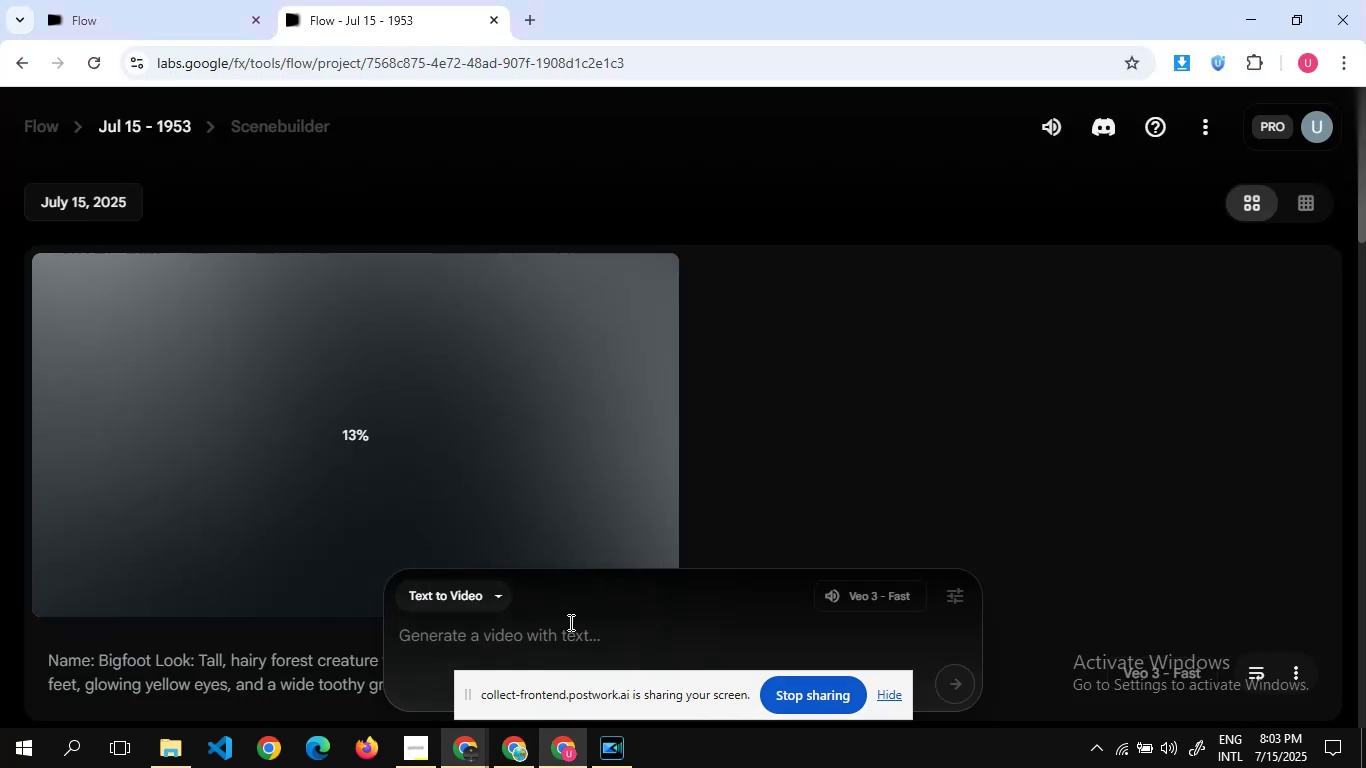 
left_click([569, 622])
 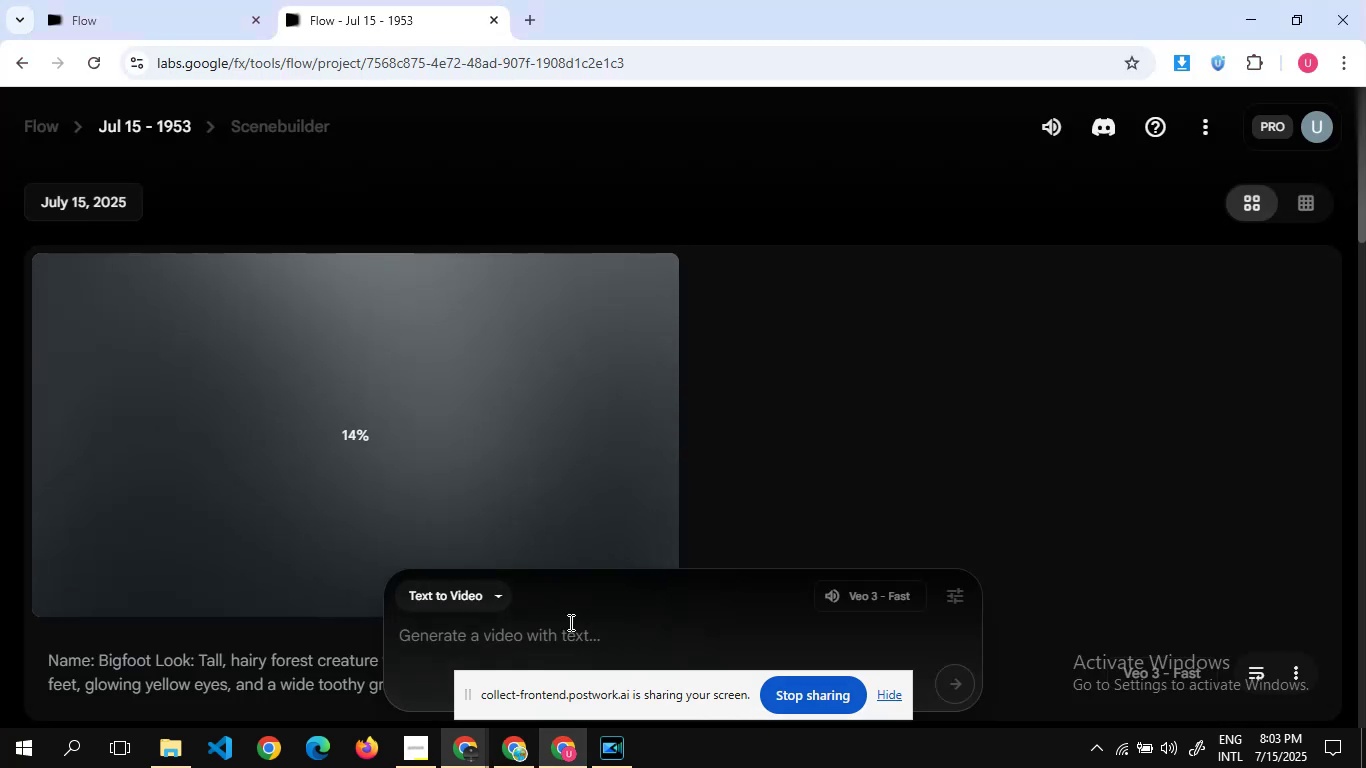 
key(Control+V)
 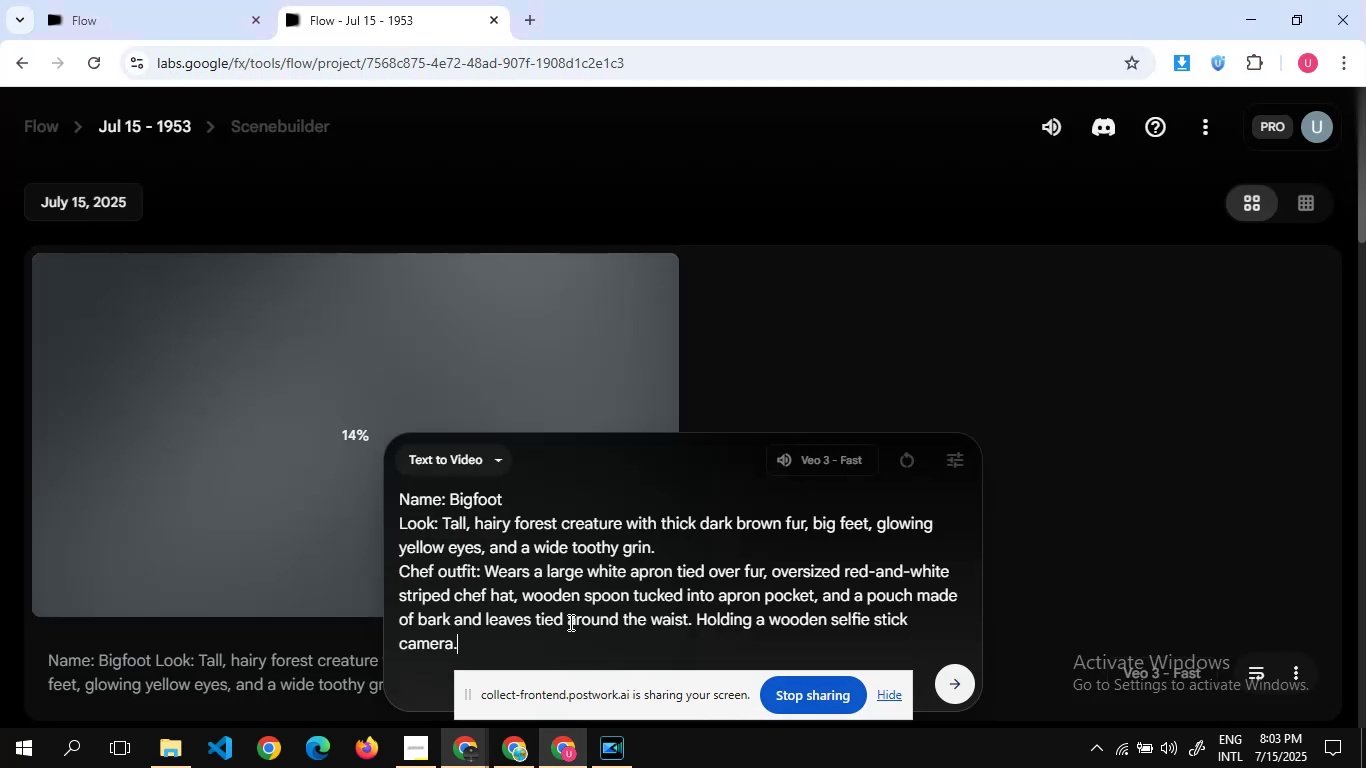 
key(Shift+Enter)
 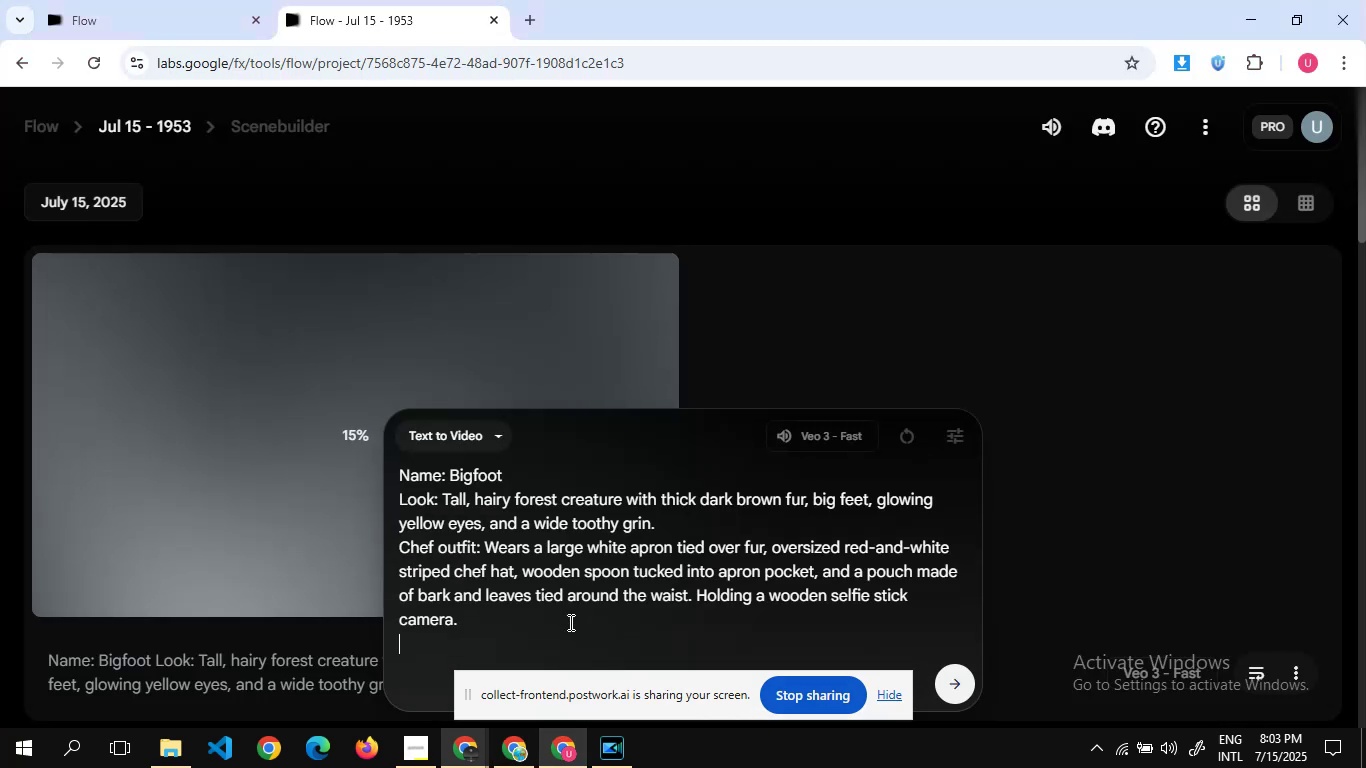 
key(Shift+Enter)
 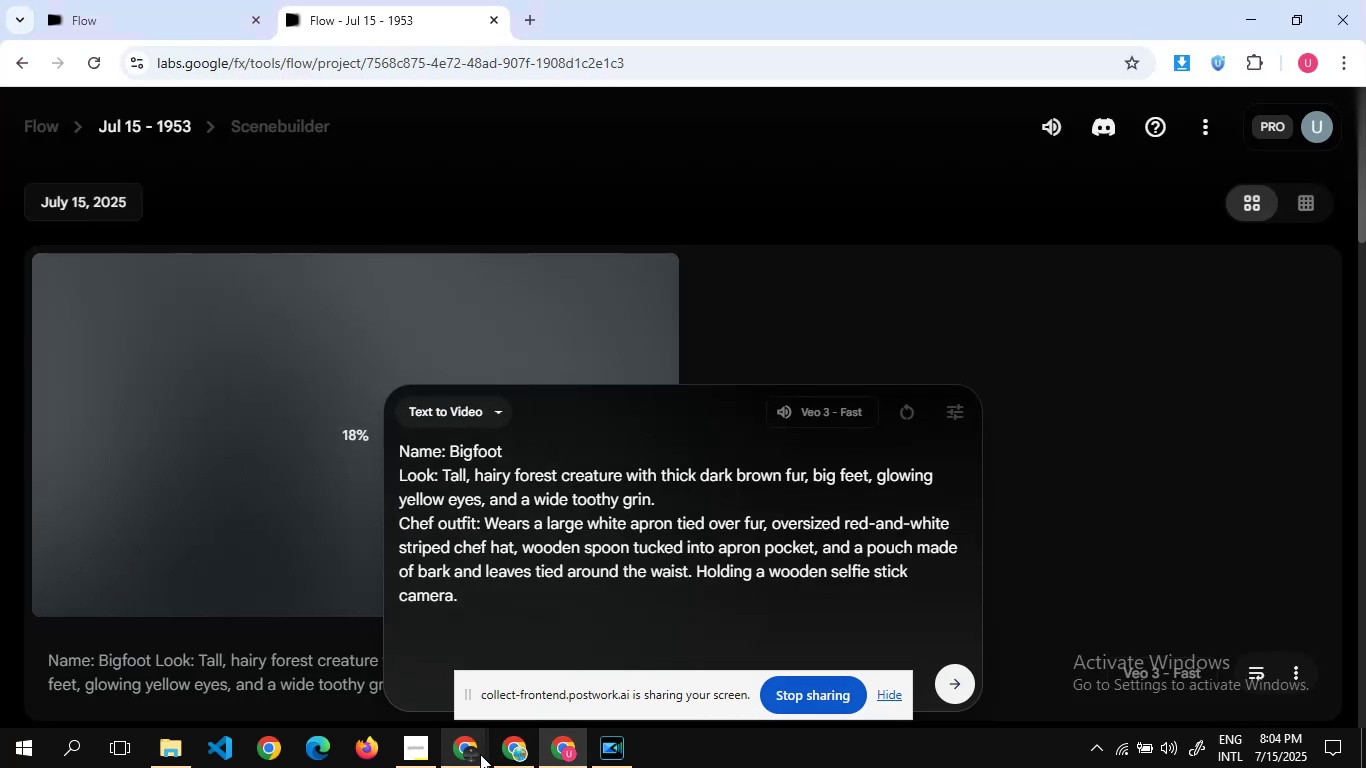 
left_click([506, 752])
 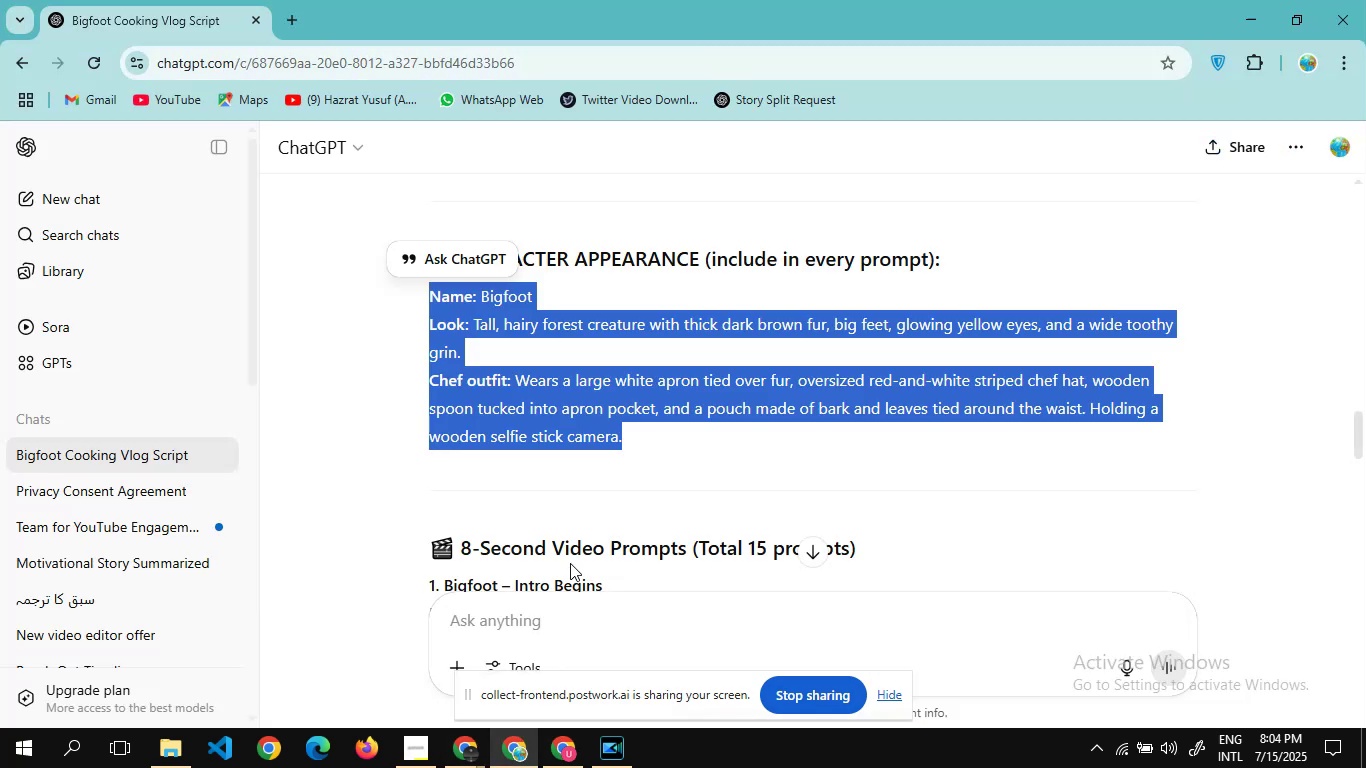 
scroll: coordinate [570, 563], scroll_direction: down, amount: 14.0
 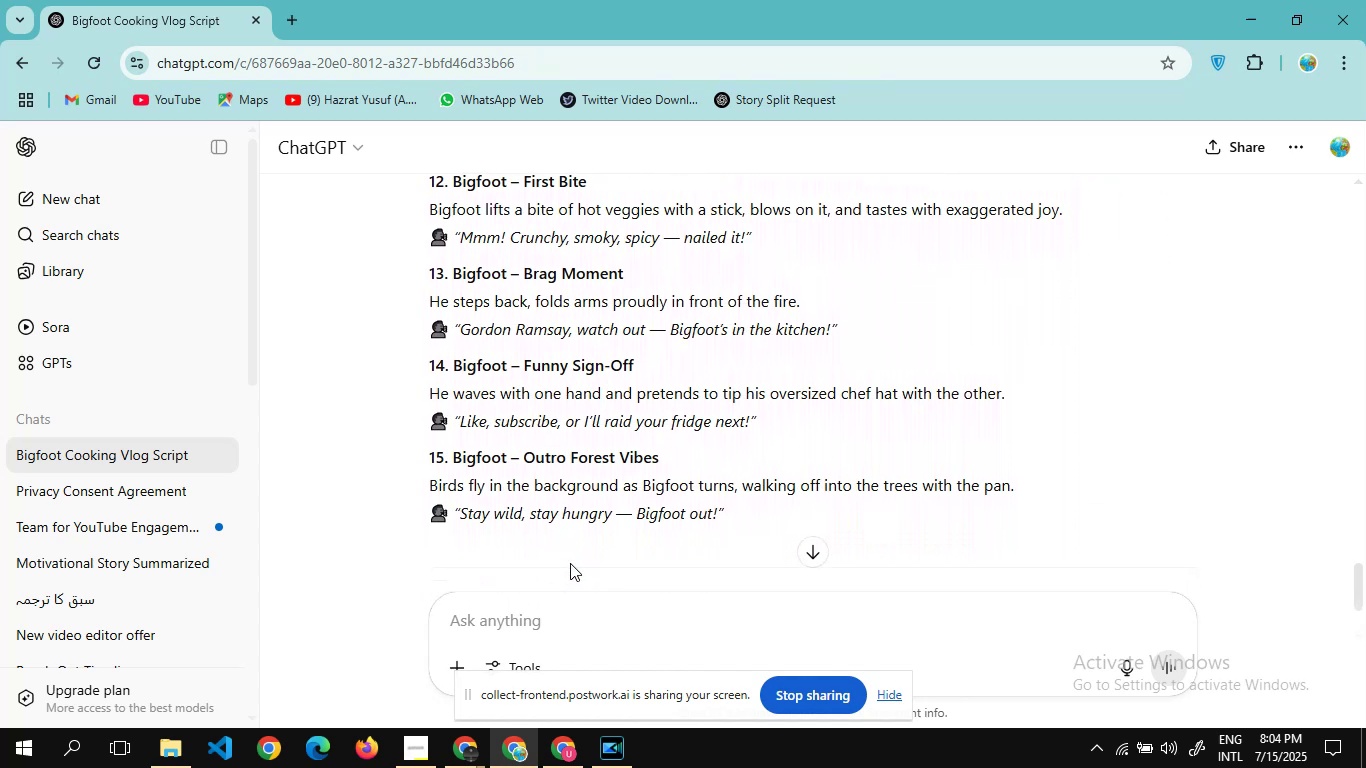 
scroll: coordinate [570, 563], scroll_direction: none, amount: 0.0
 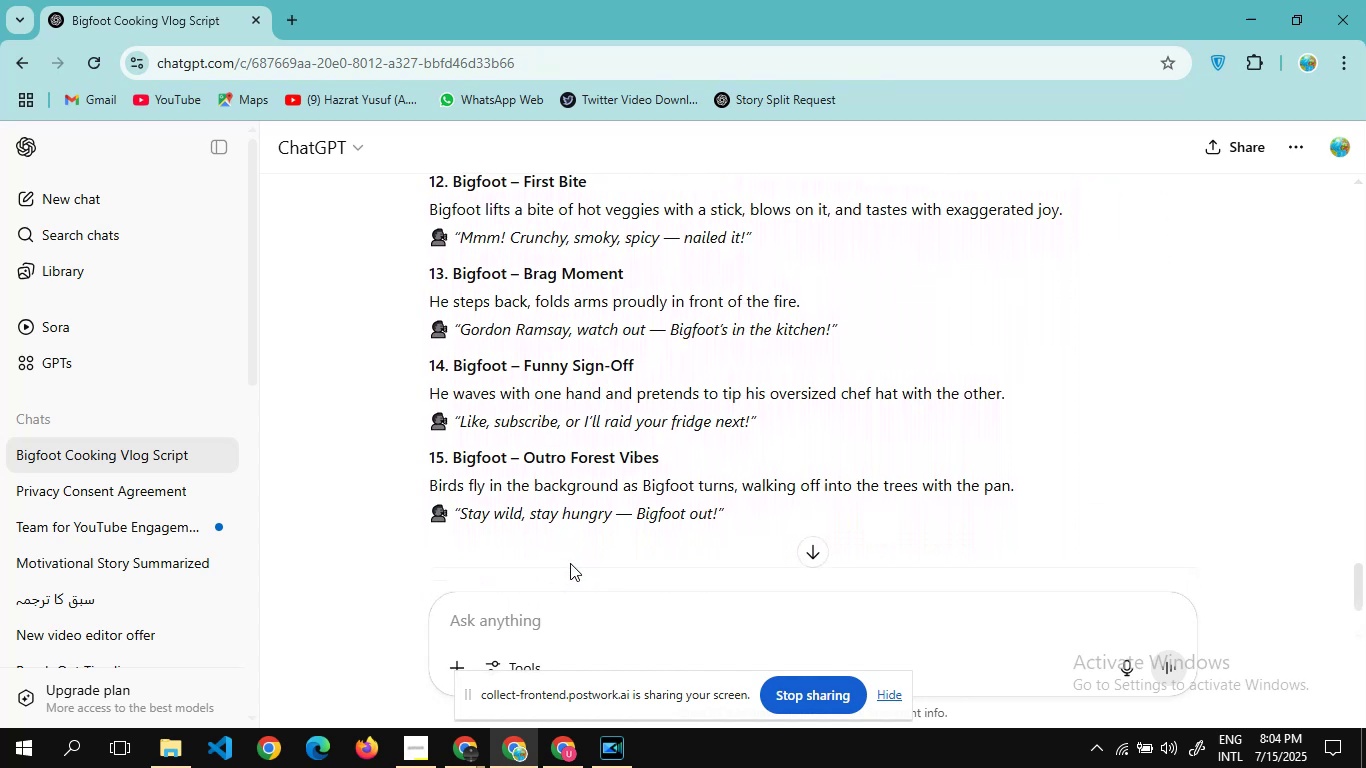 
scroll: coordinate [572, 363], scroll_direction: up, amount: 2.0
 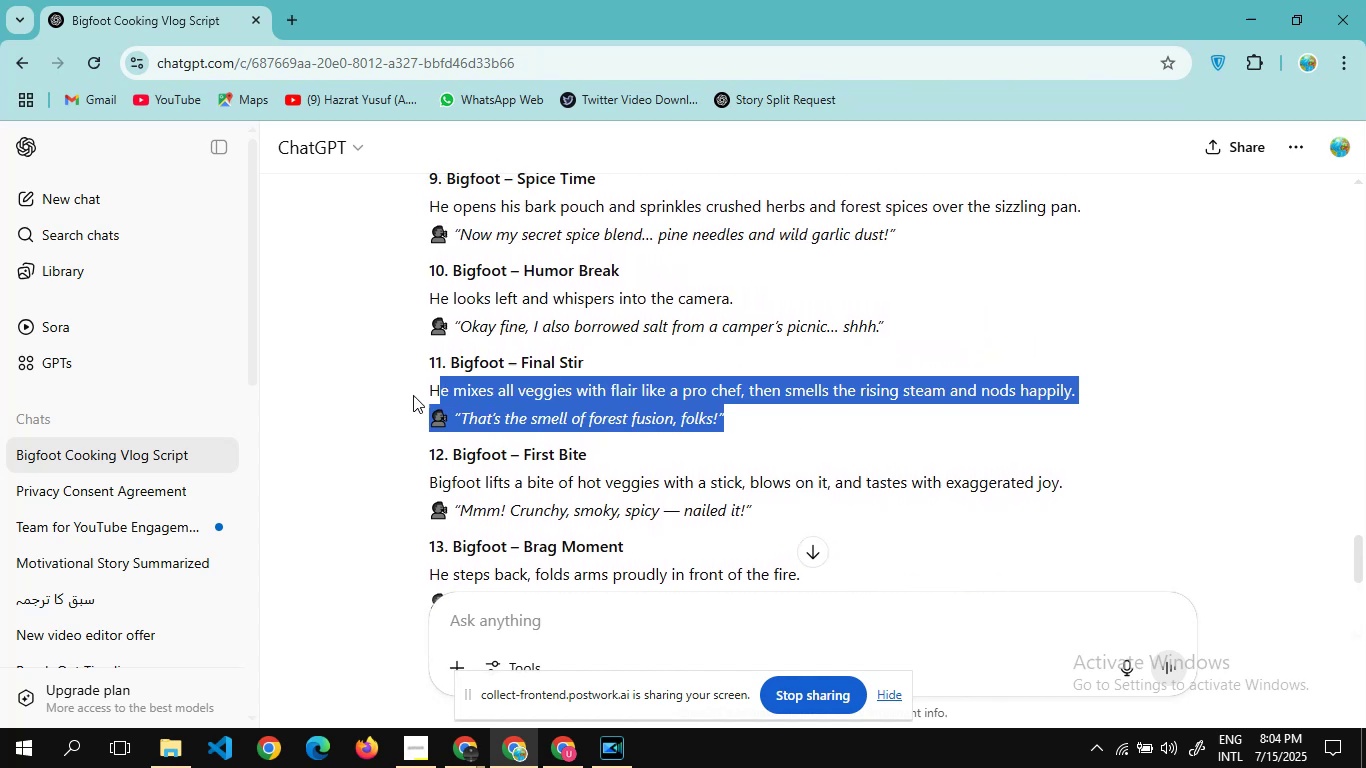 
key(Control+C)
 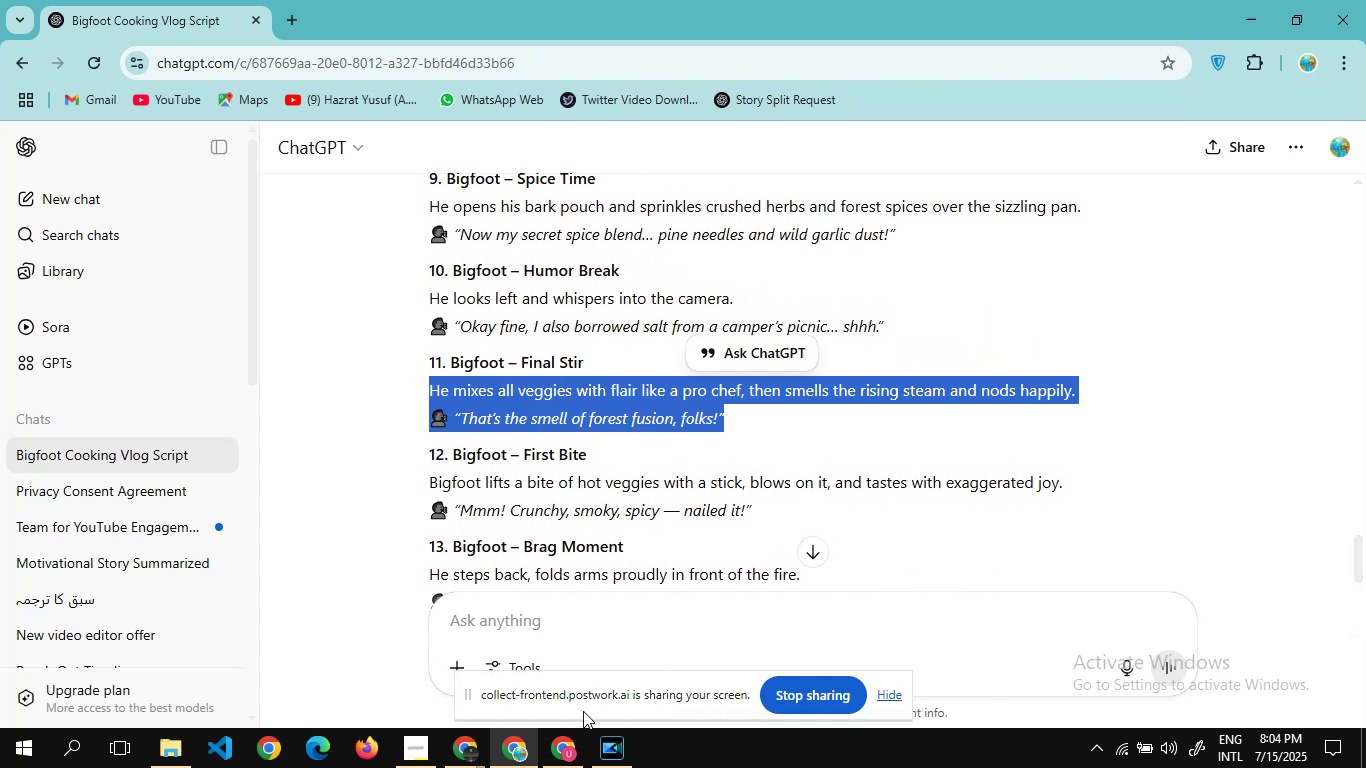 
left_click([569, 738])
 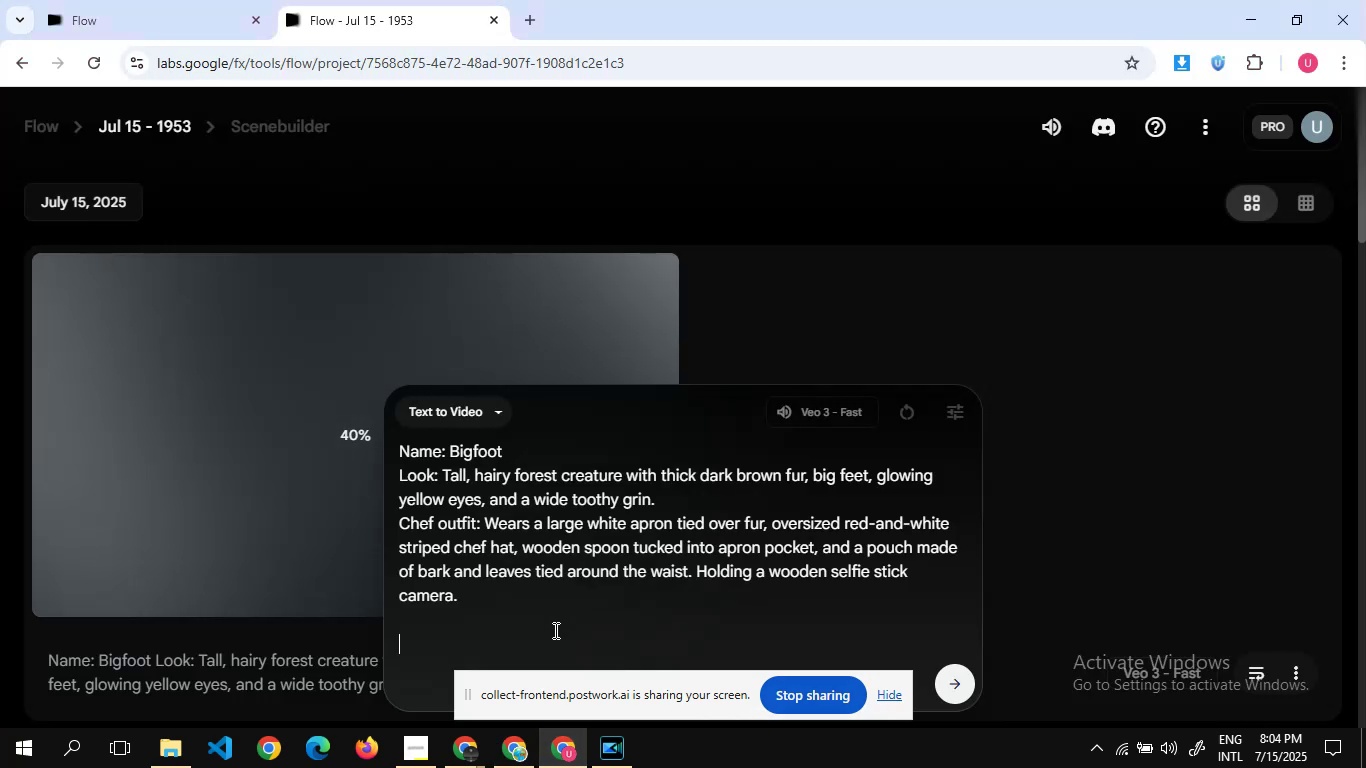 
key(Control+V)
 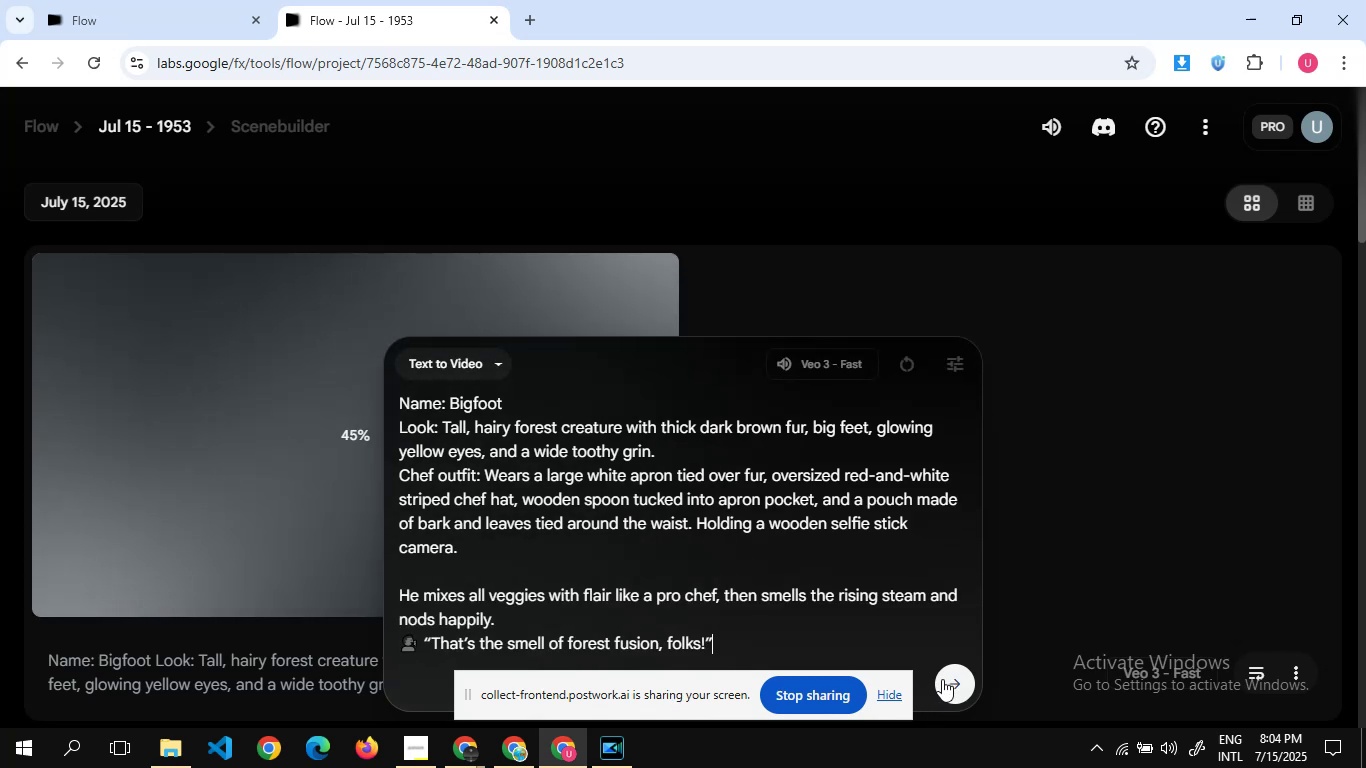 
wait(6.76)
 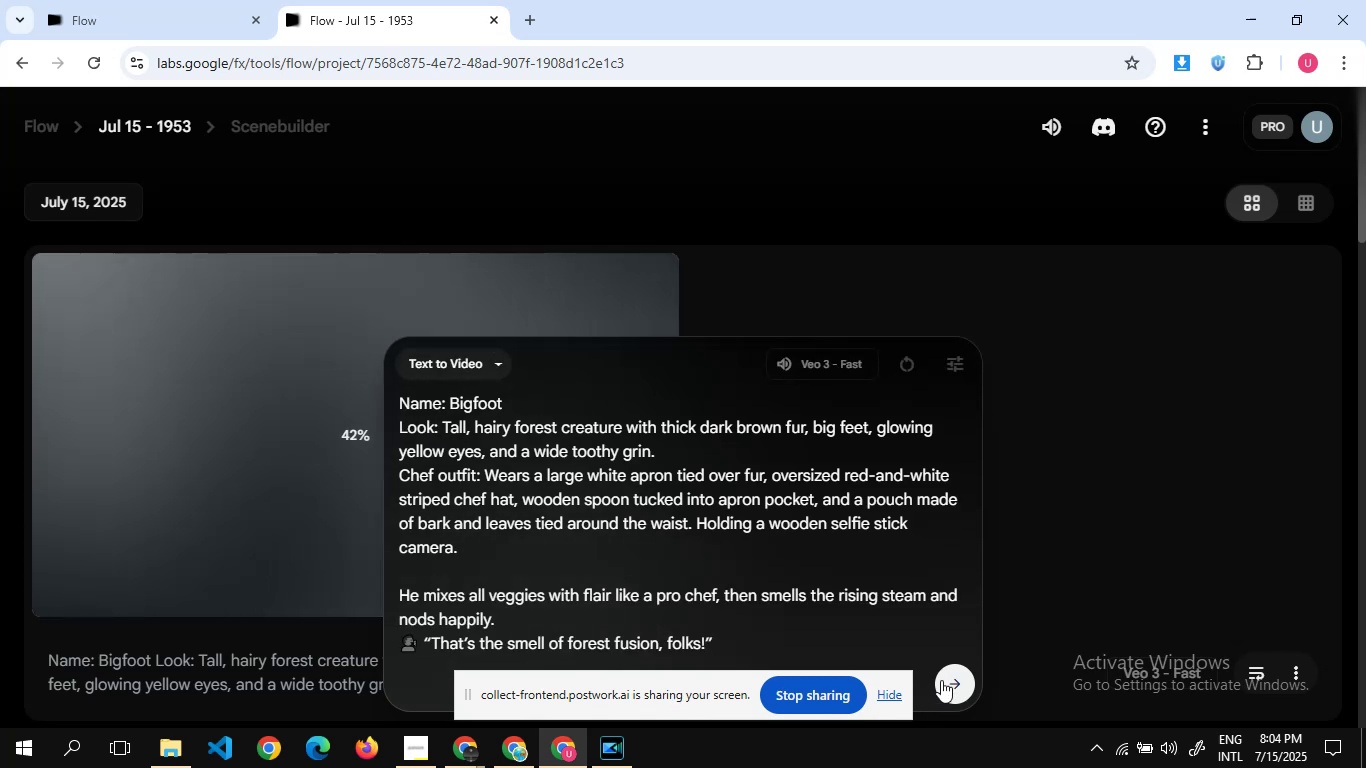 
left_click([952, 678])
 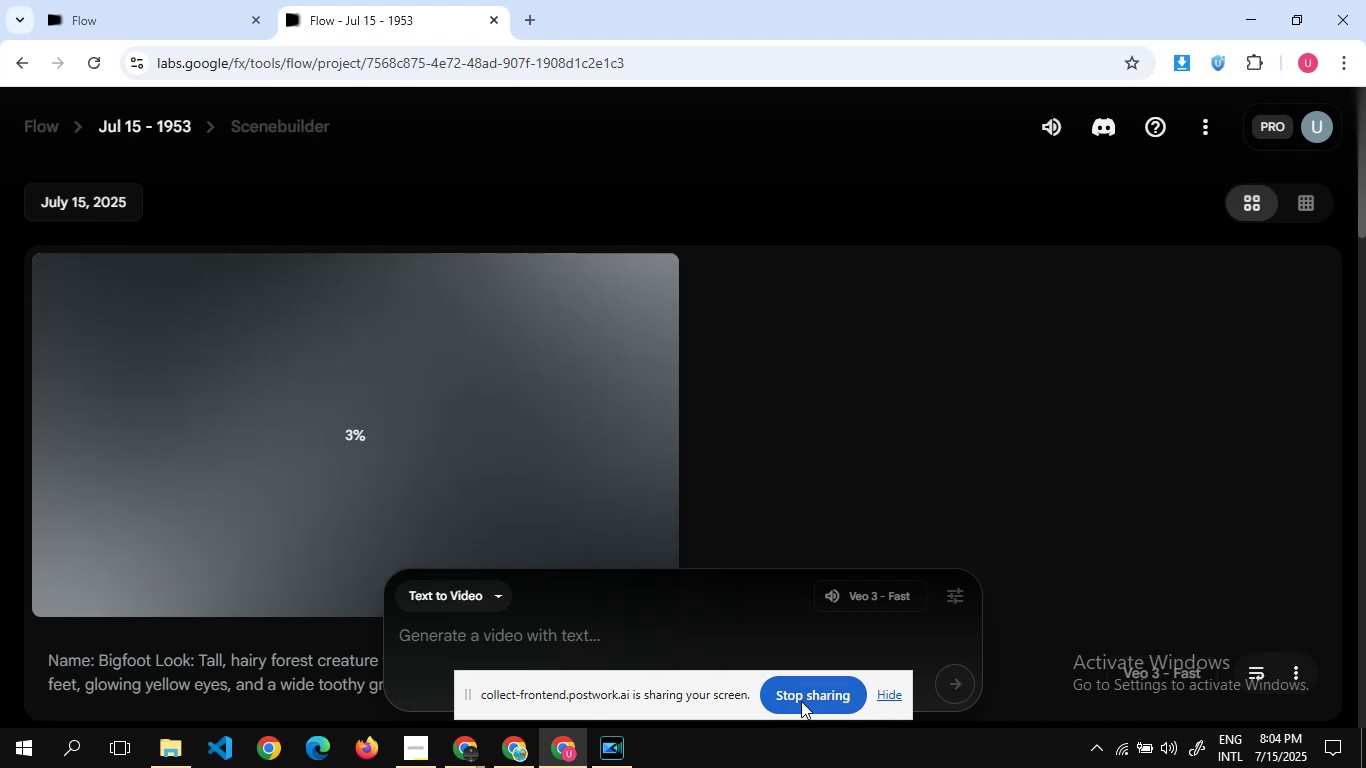 
wait(6.71)
 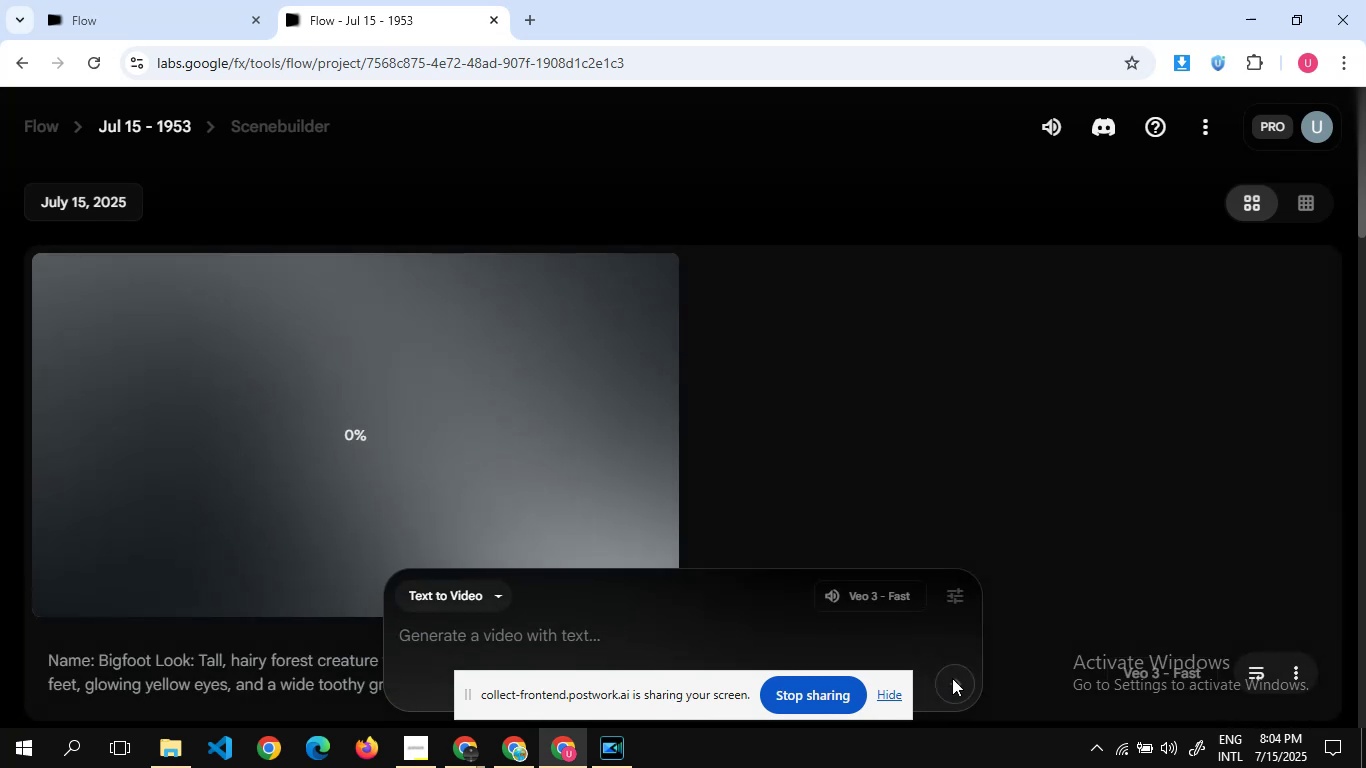 
left_click([523, 748])
 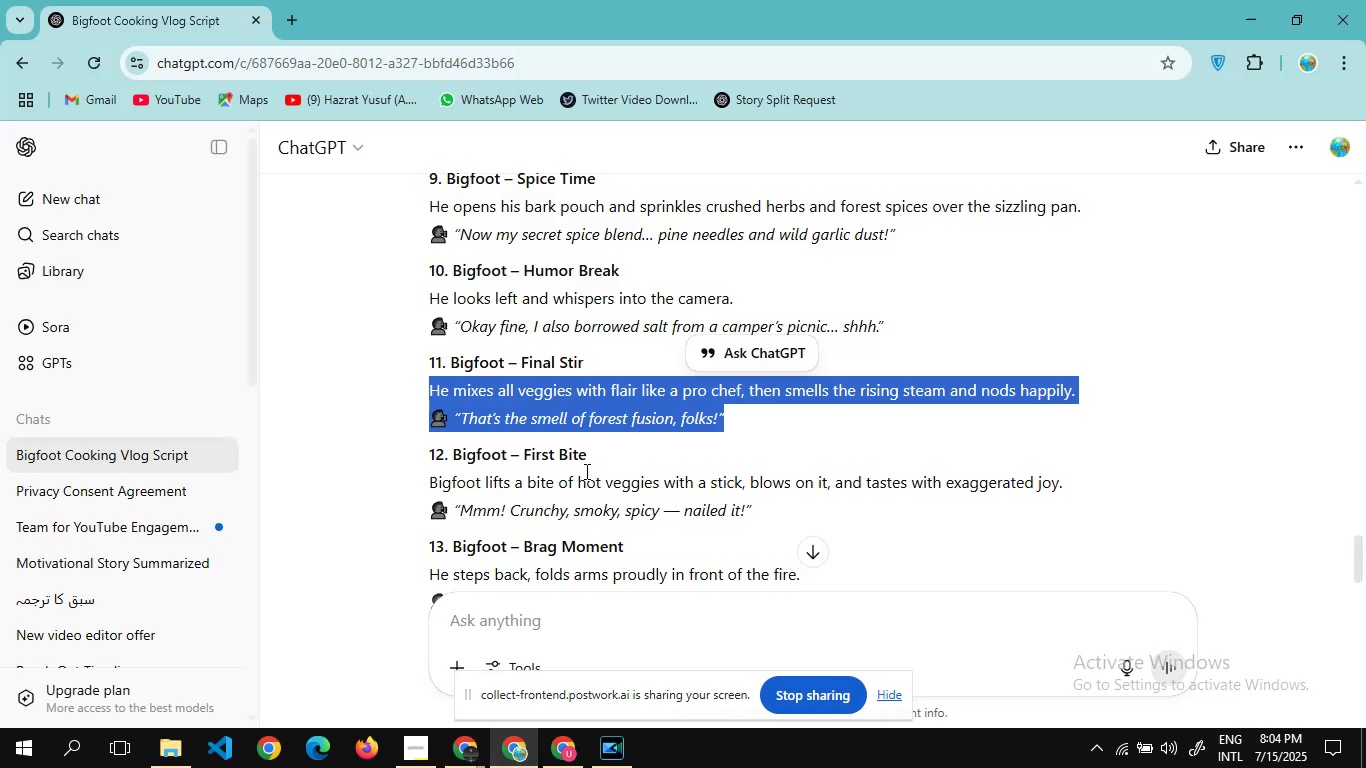 
scroll: coordinate [585, 459], scroll_direction: down, amount: 1.0
 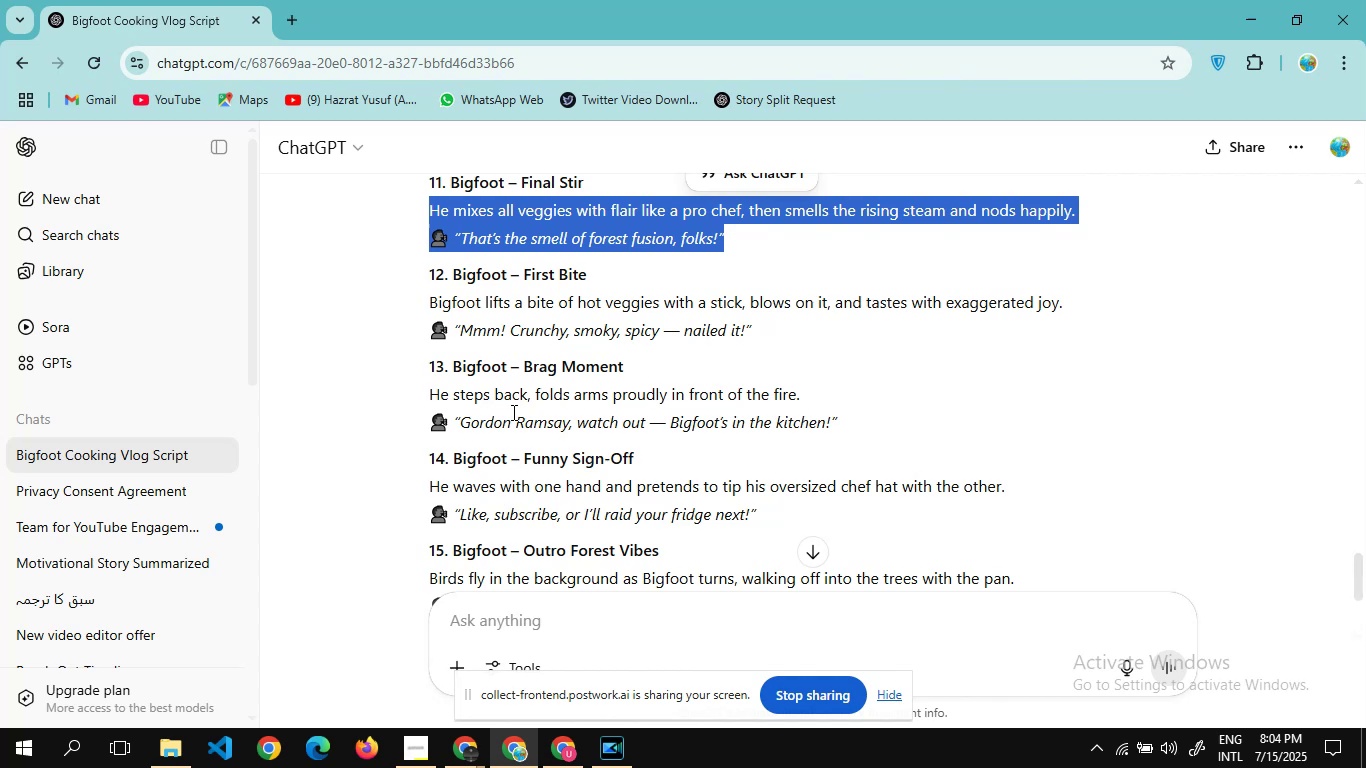 
scroll: coordinate [512, 413], scroll_direction: up, amount: 14.0
 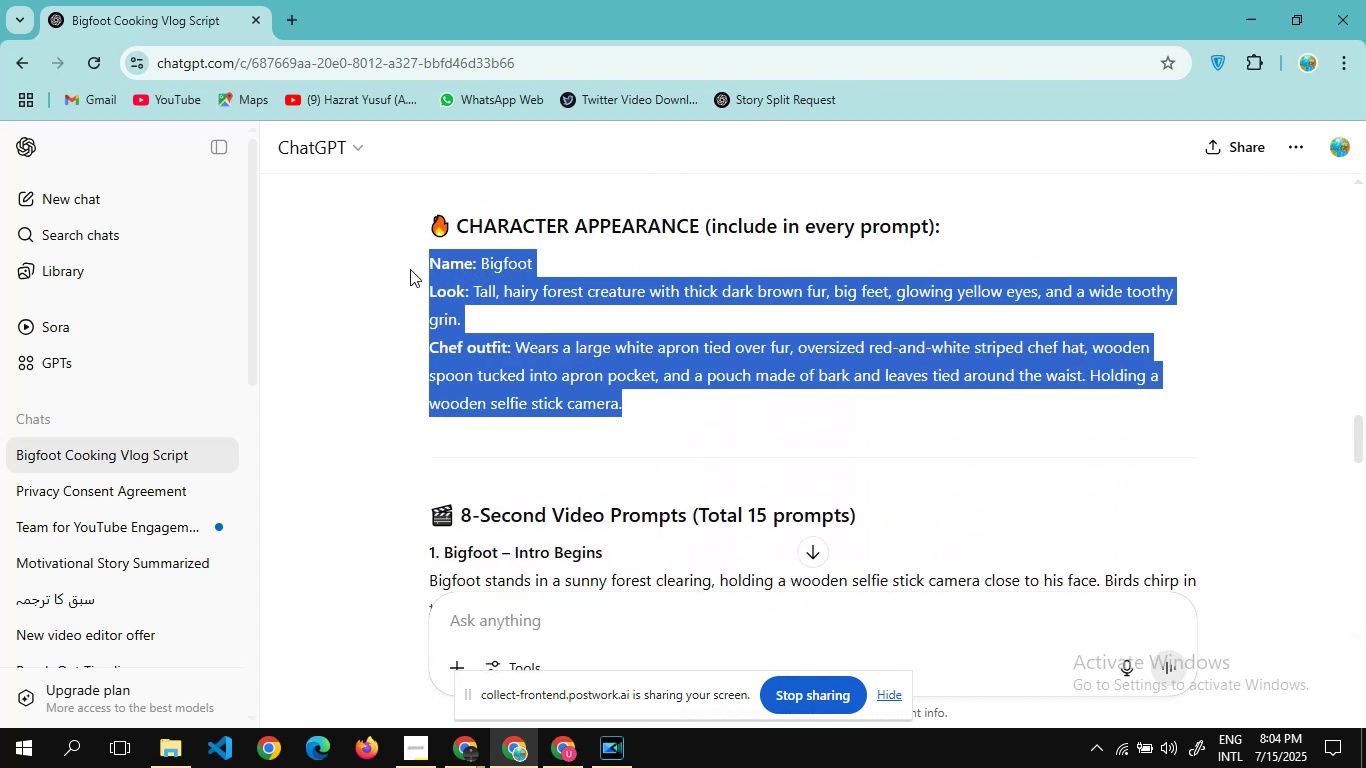 
key(Control+C)
 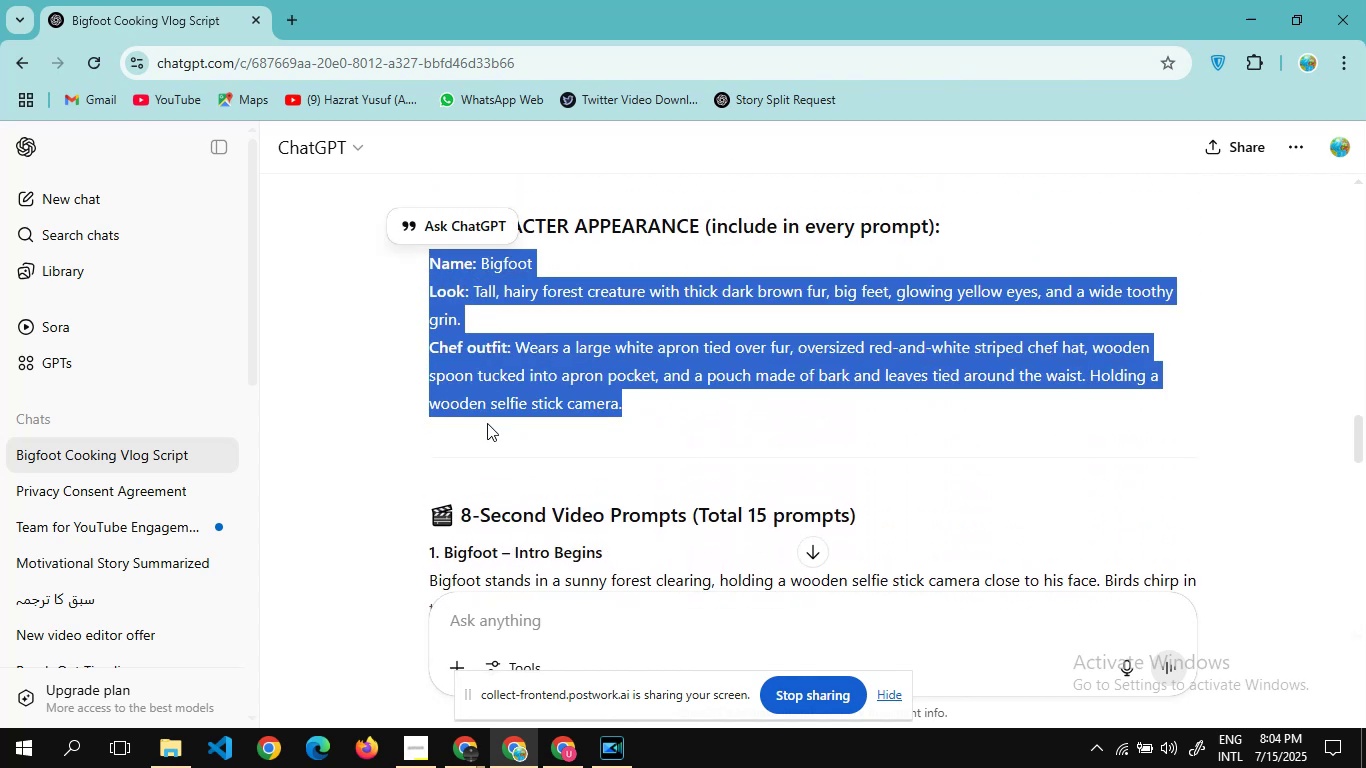 
scroll: coordinate [487, 423], scroll_direction: down, amount: 3.0
 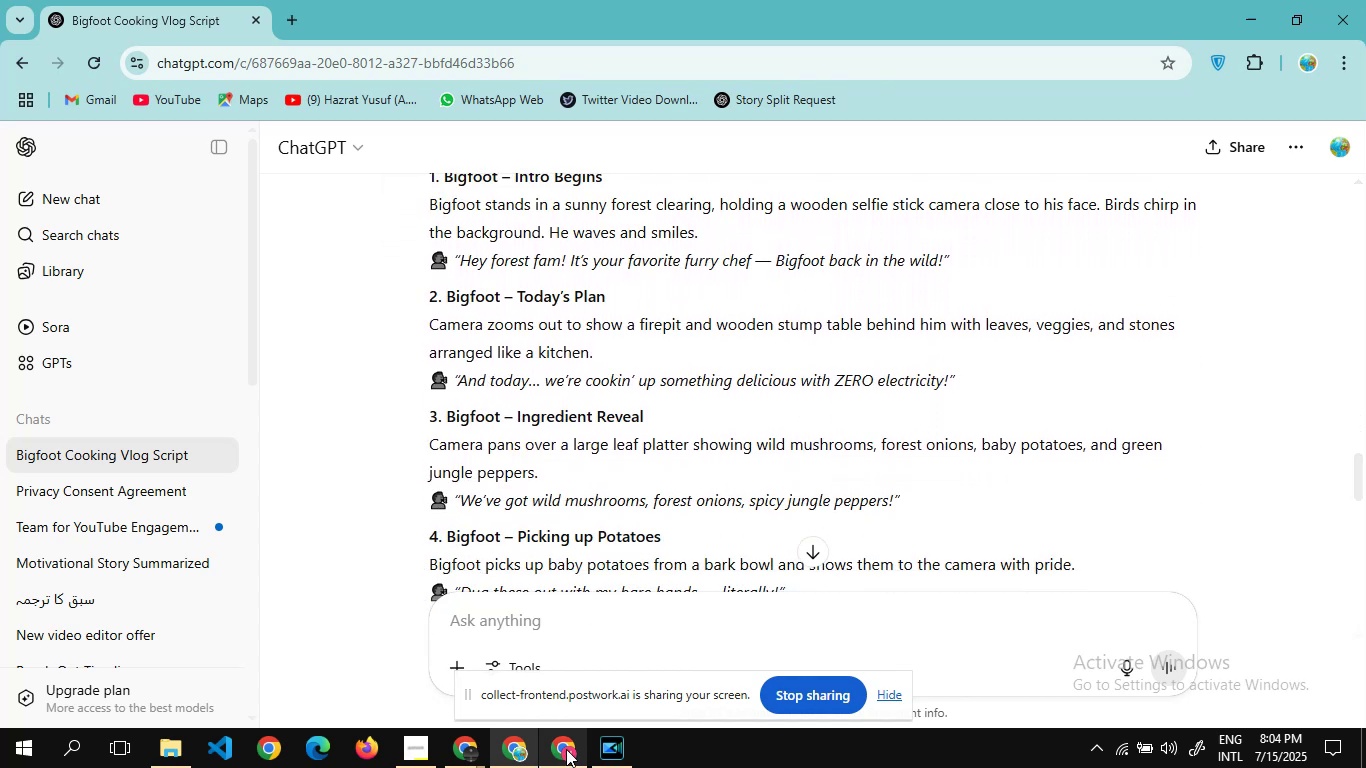 
left_click([566, 749])
 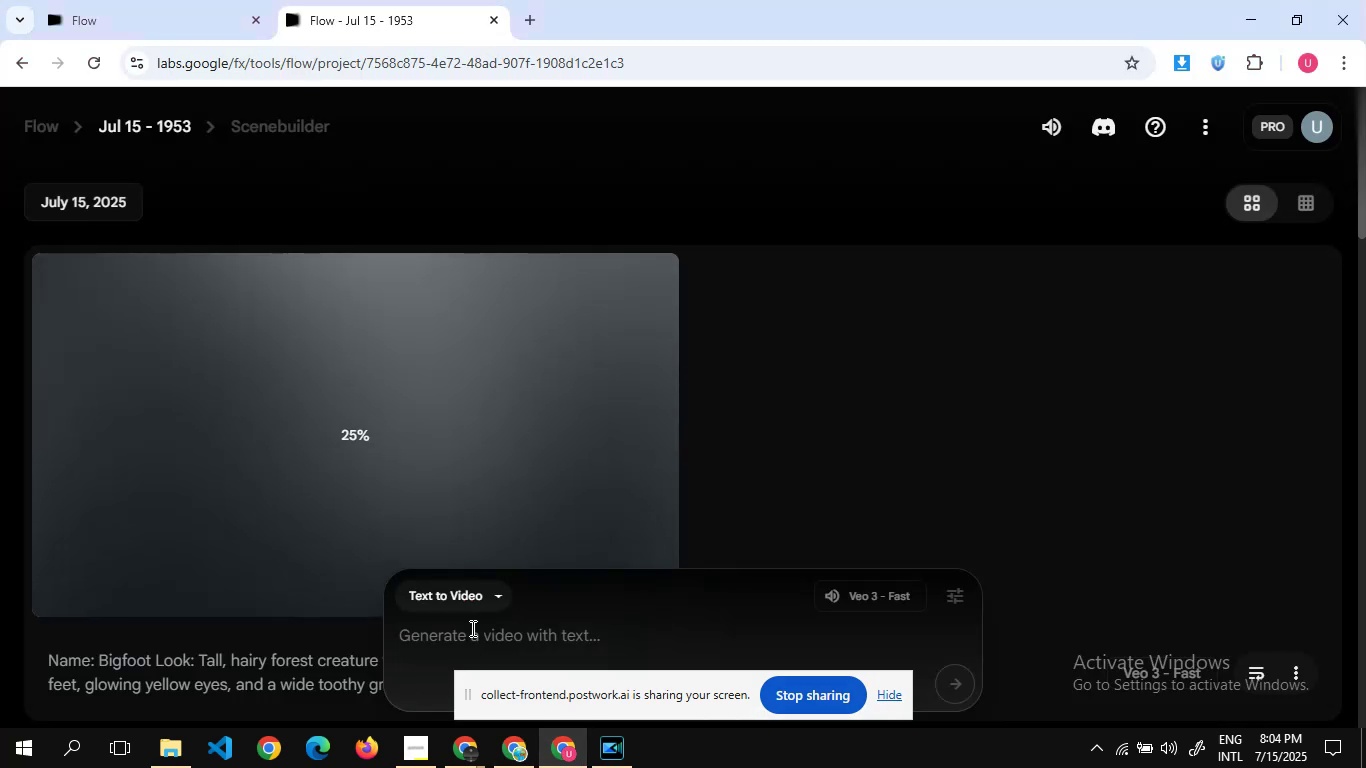 
left_click([470, 645])
 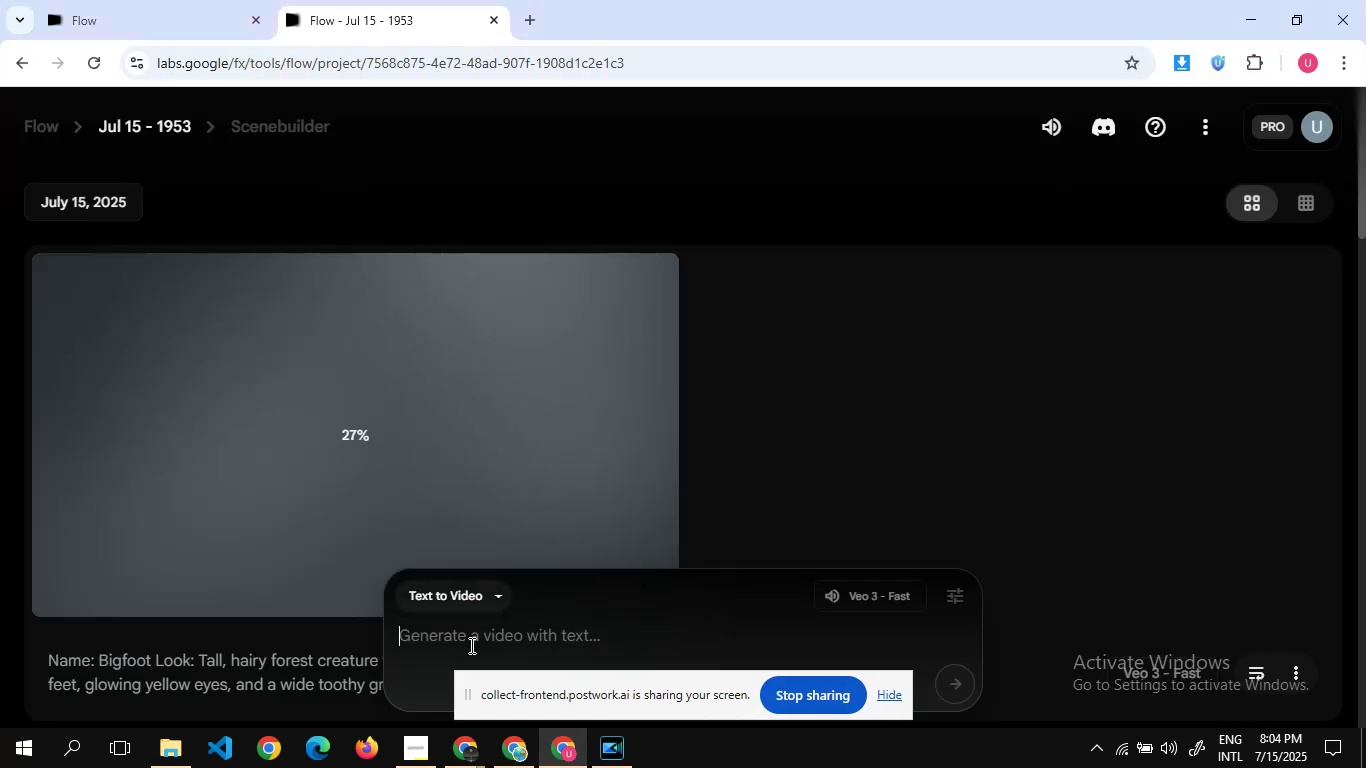 
key(Control+V)
 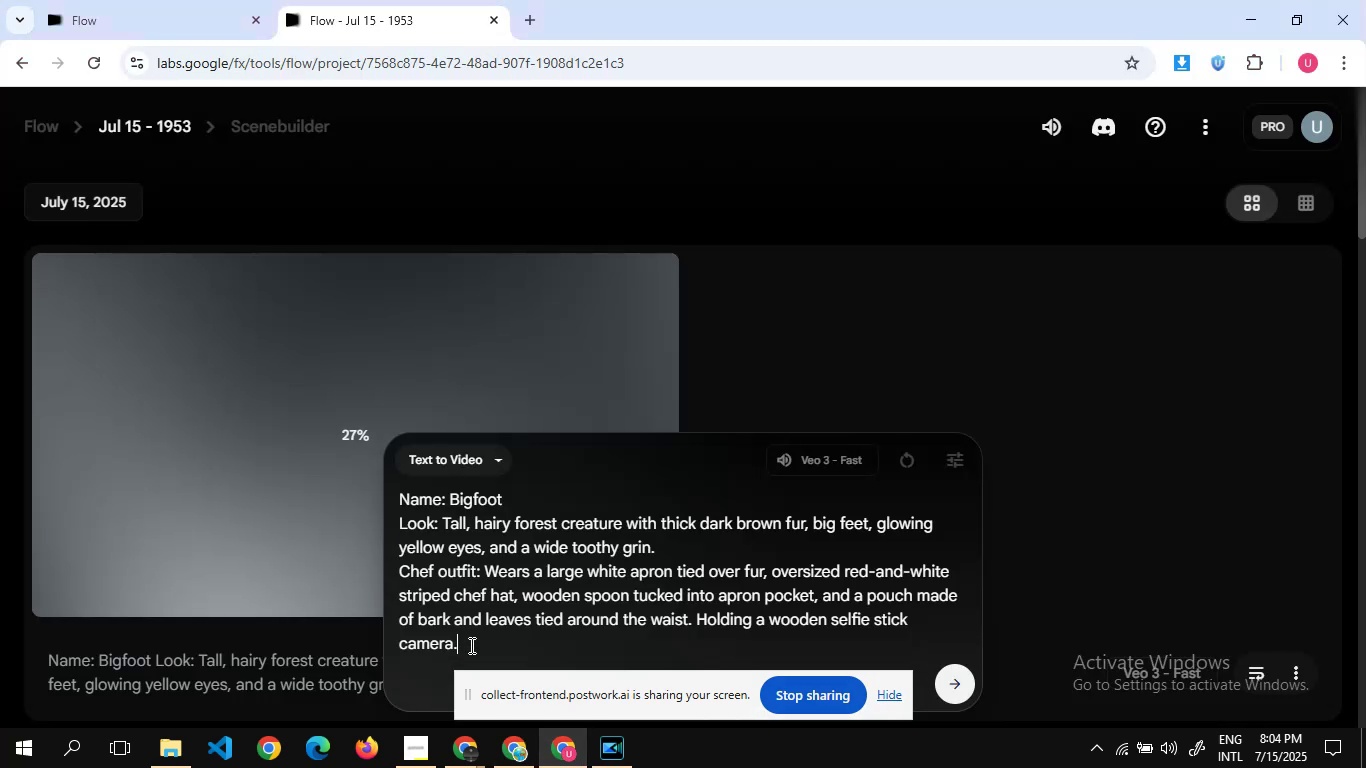 
key(Shift+Enter)
 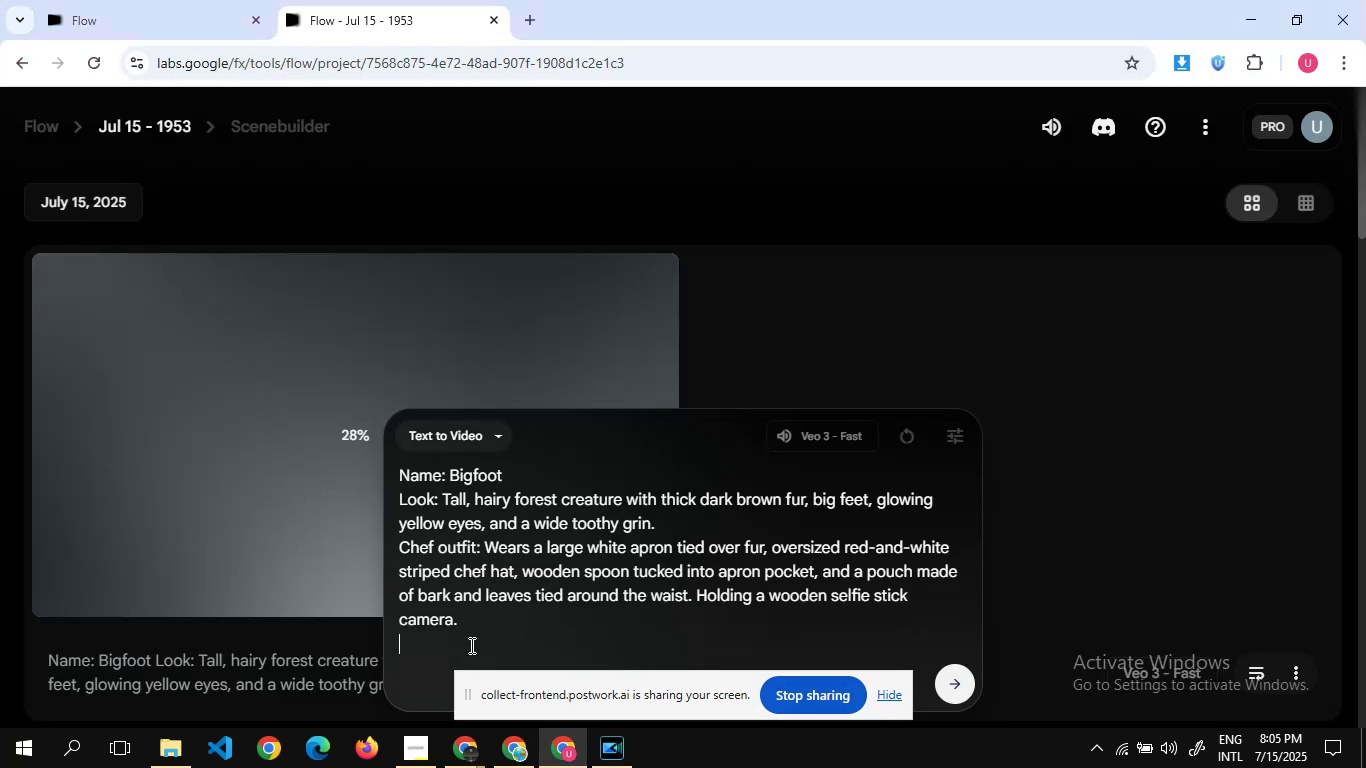 
key(Shift+Enter)
 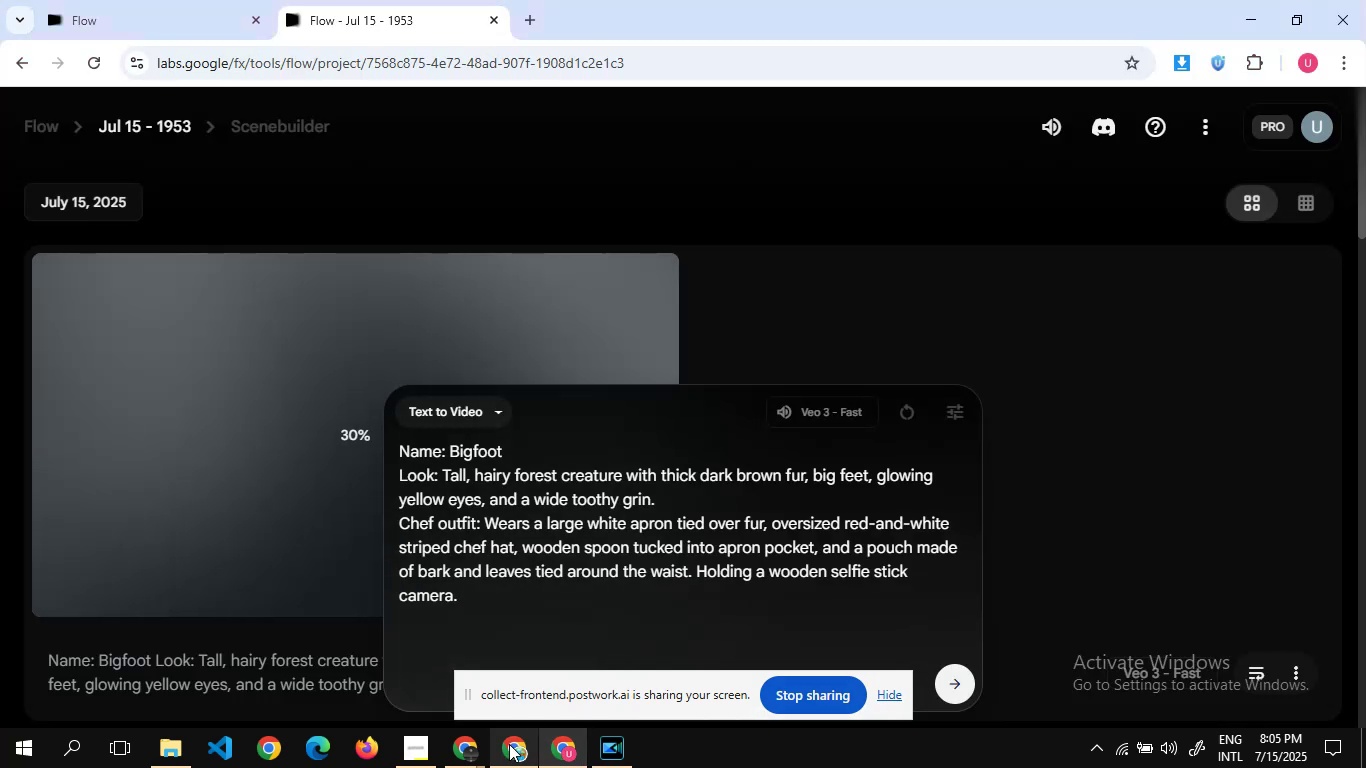 
left_click([509, 744])
 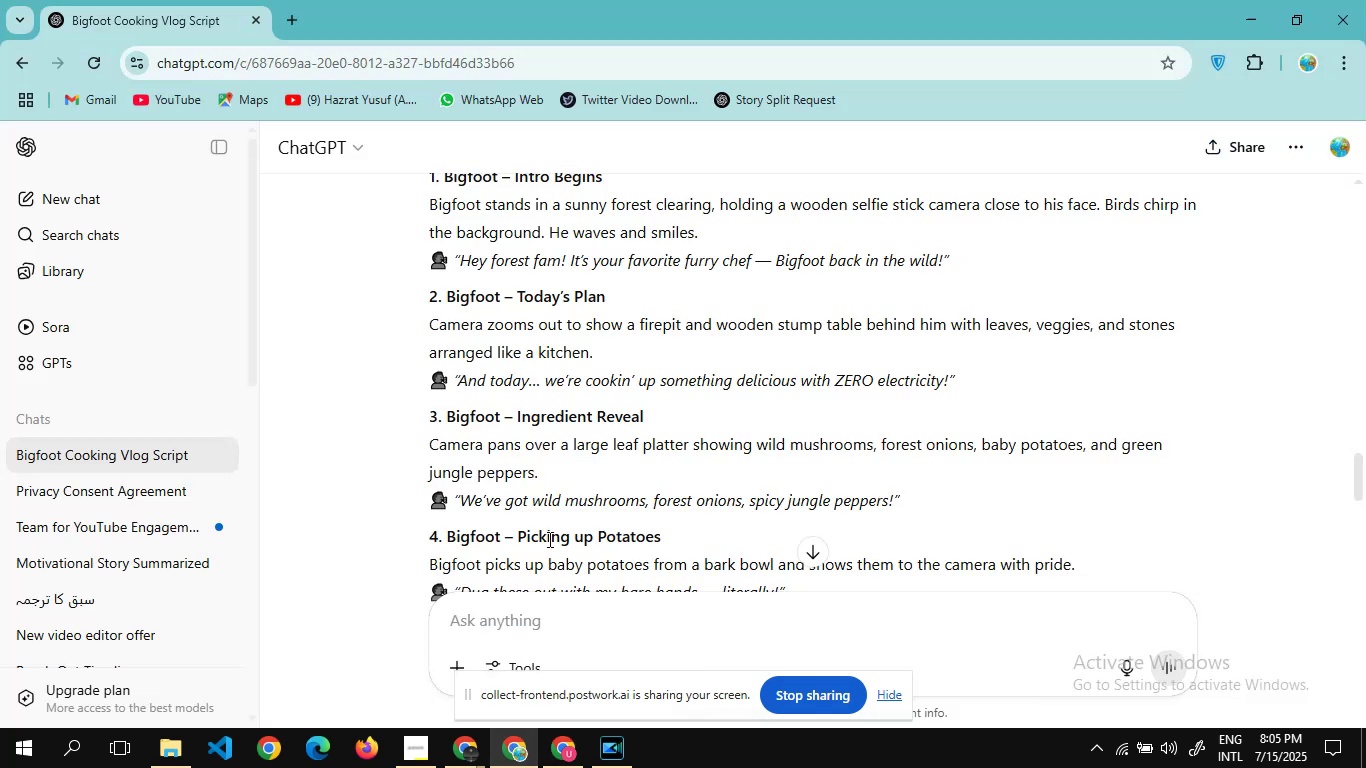 
scroll: coordinate [548, 539], scroll_direction: down, amount: 9.0
 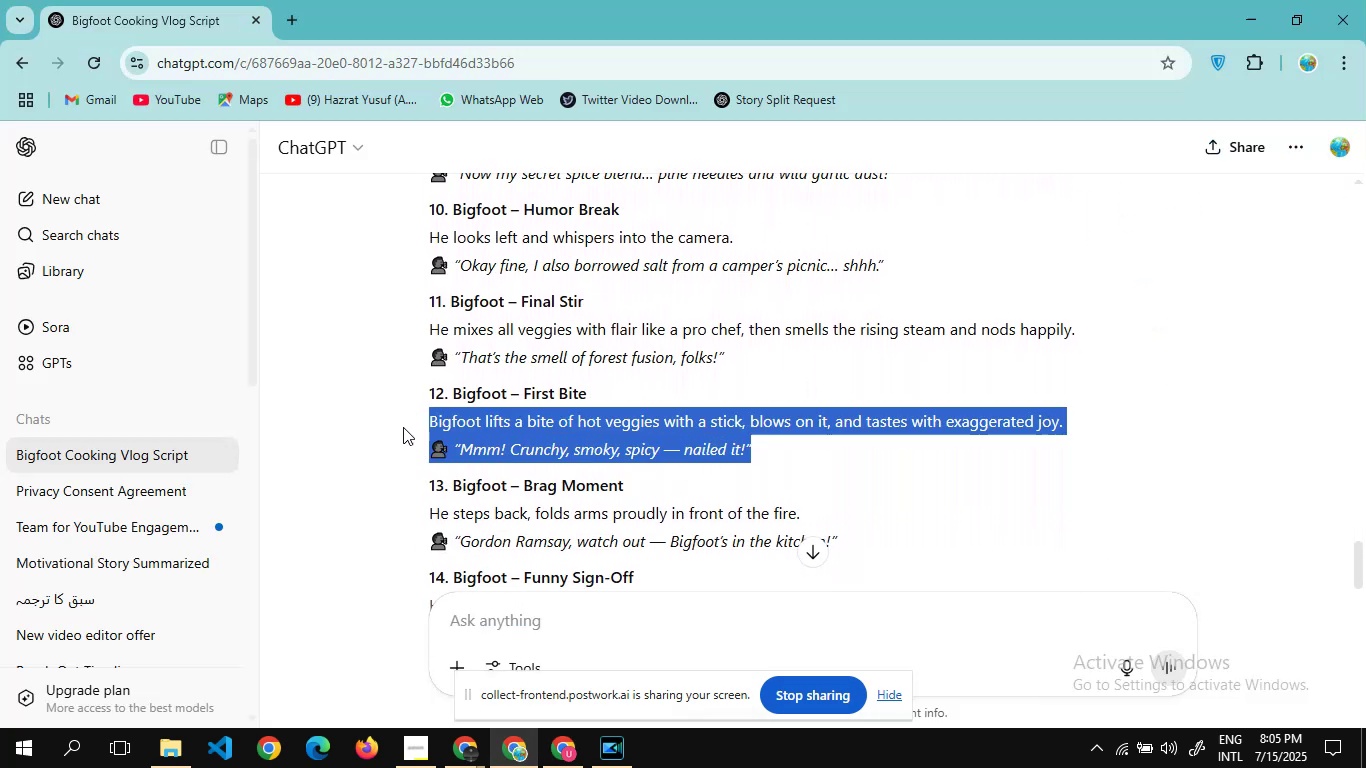 
wait(5.03)
 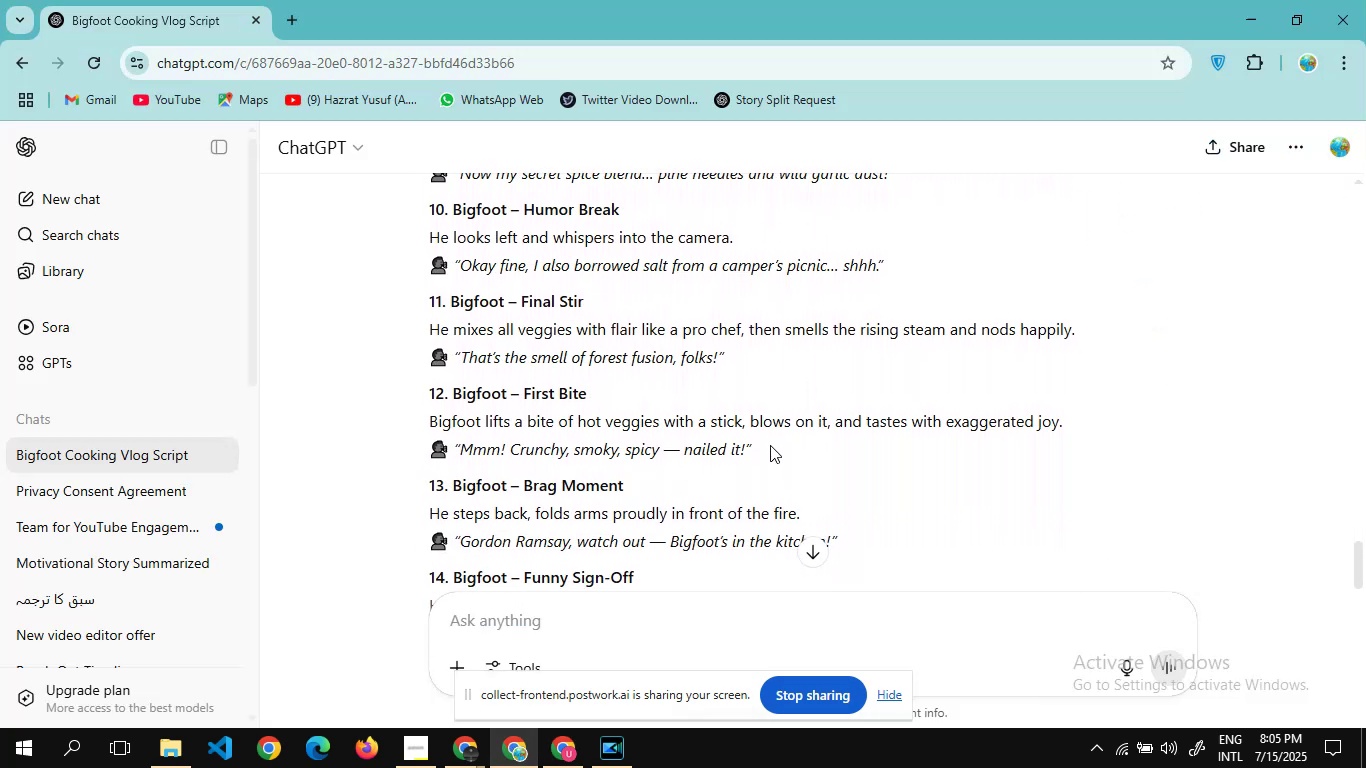 
key(Control+C)
 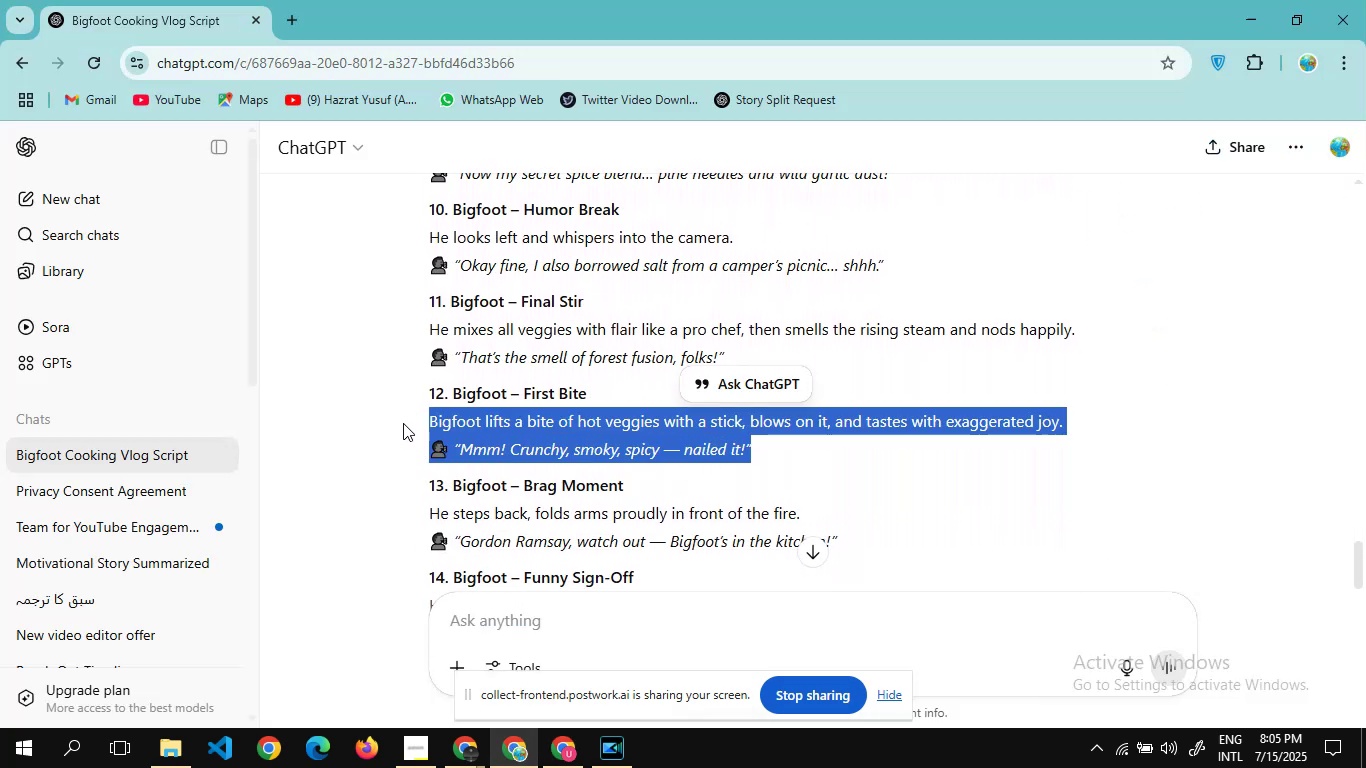 
key(Control+C)
 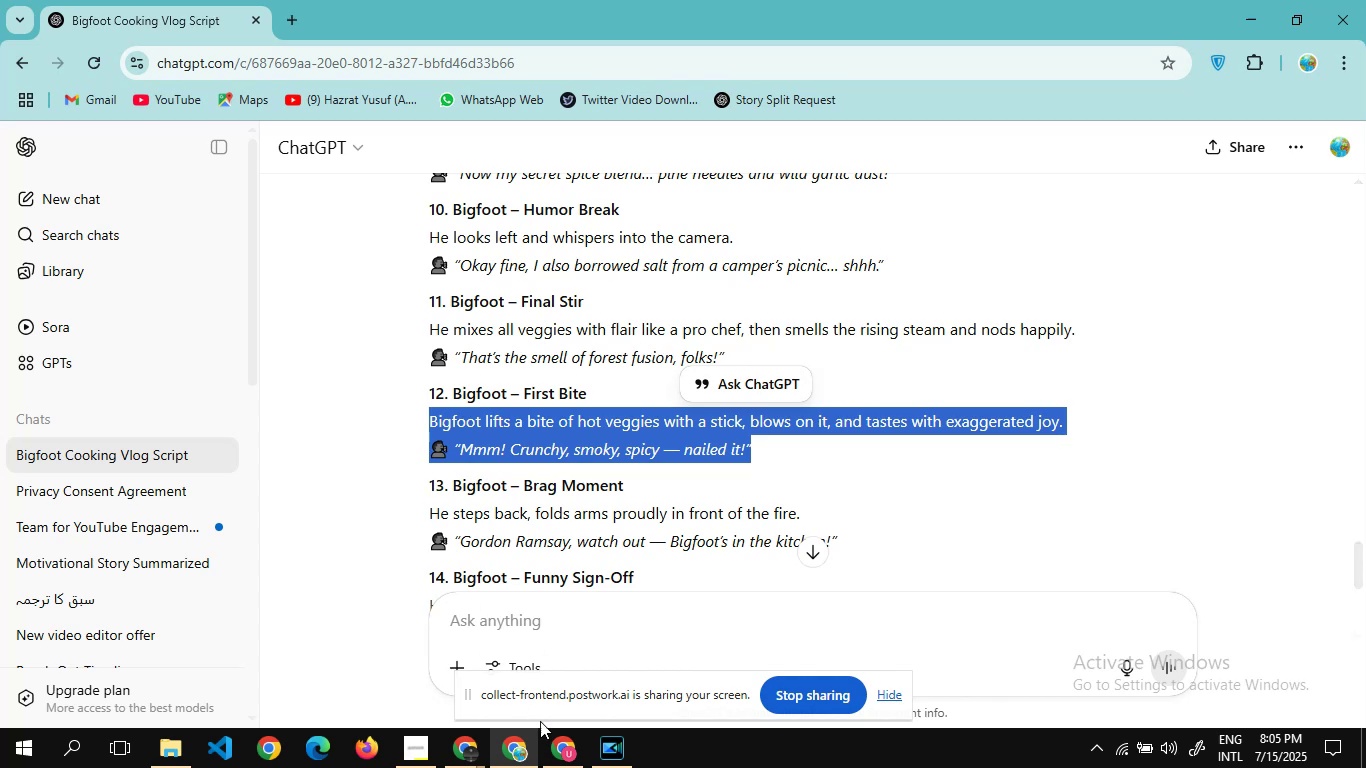 
left_click([555, 740])
 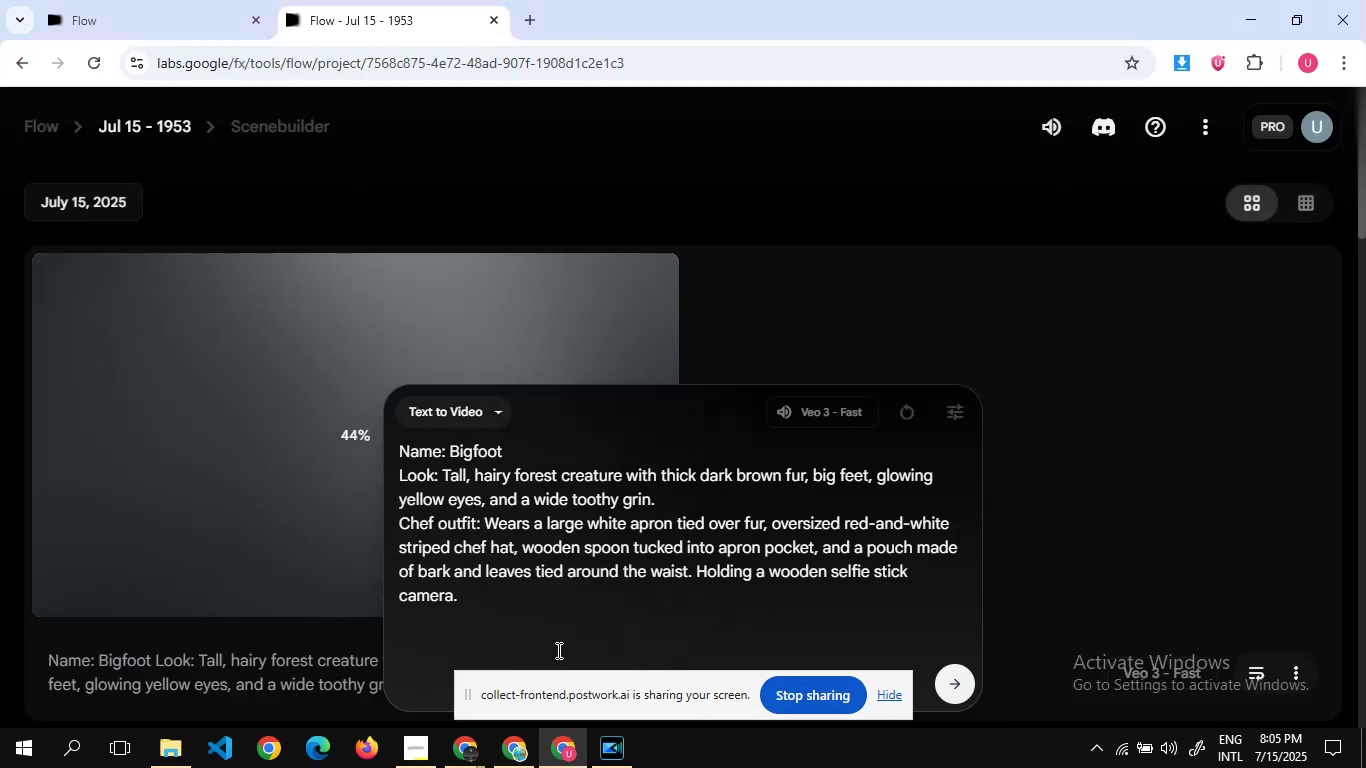 
key(Control+V)
 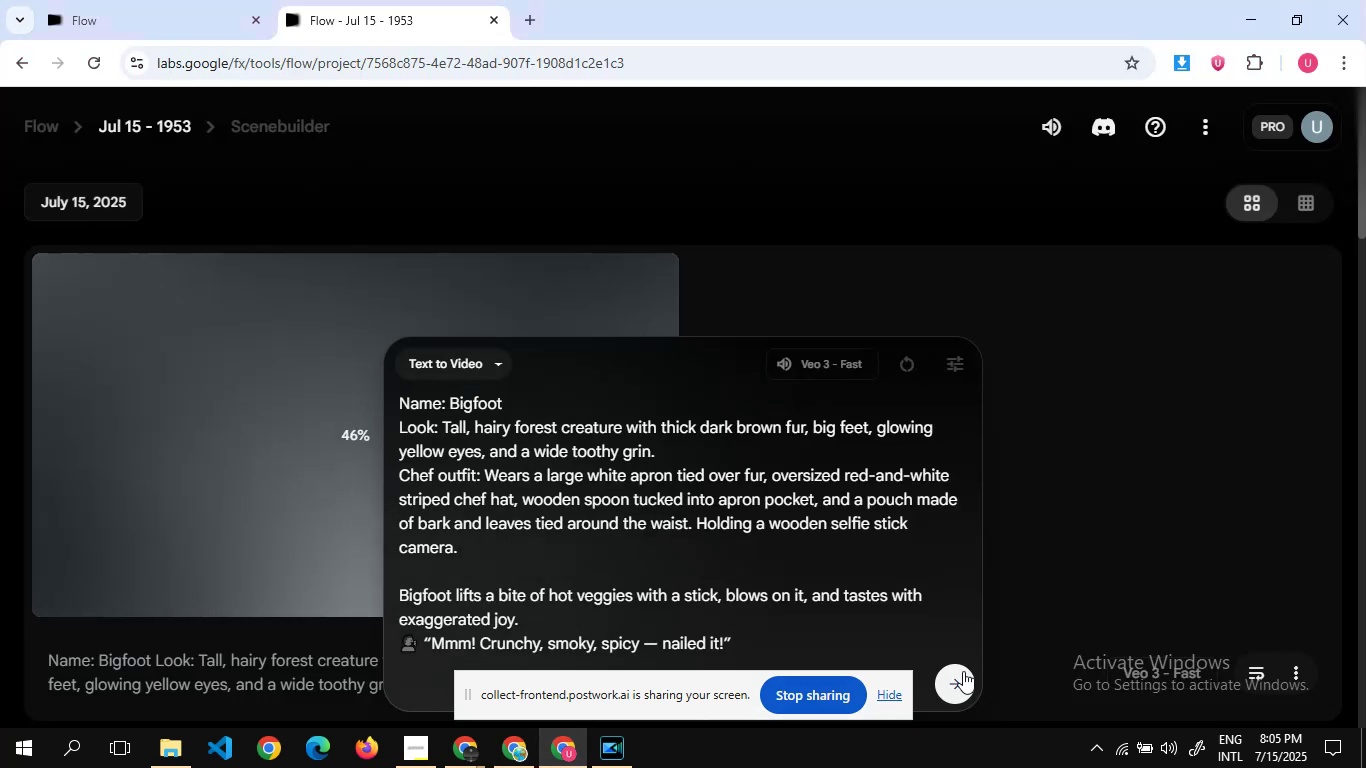 
left_click([954, 689])
 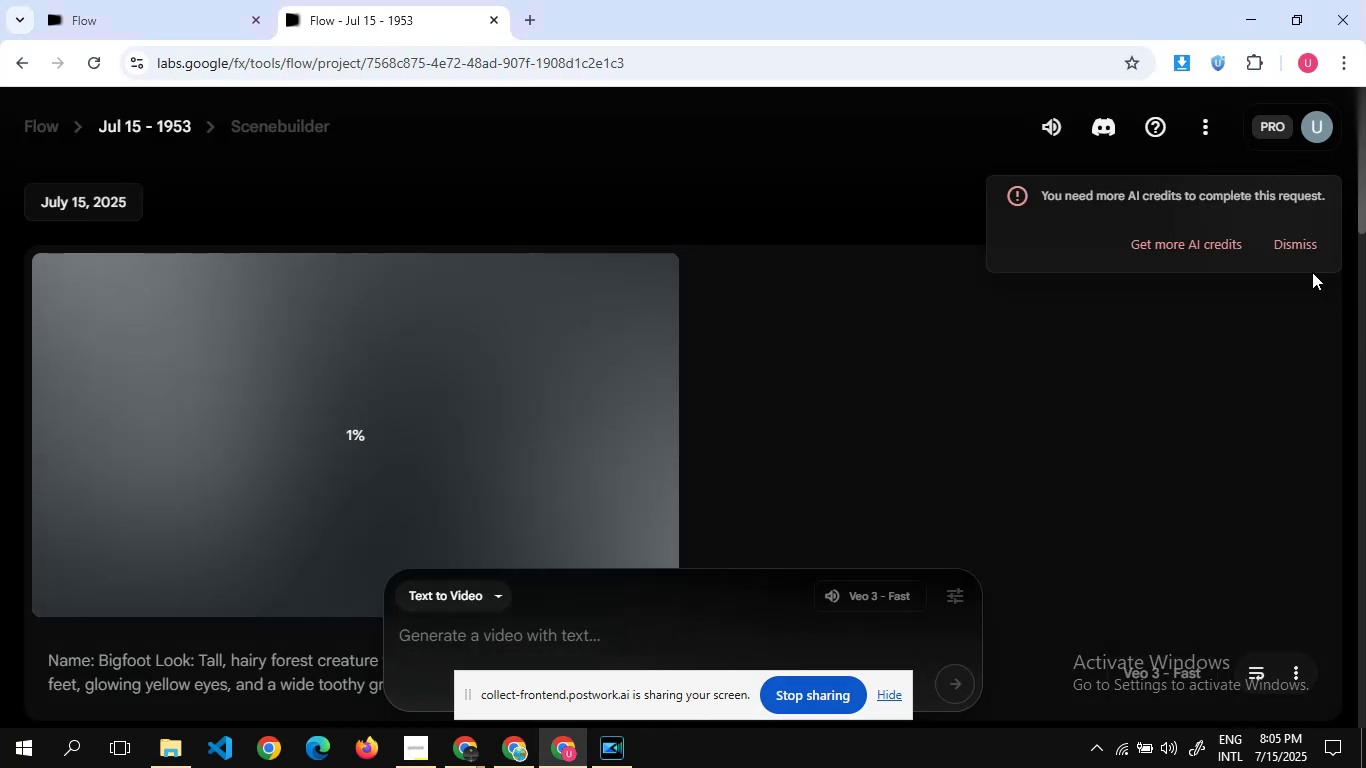 
left_click([1304, 253])
 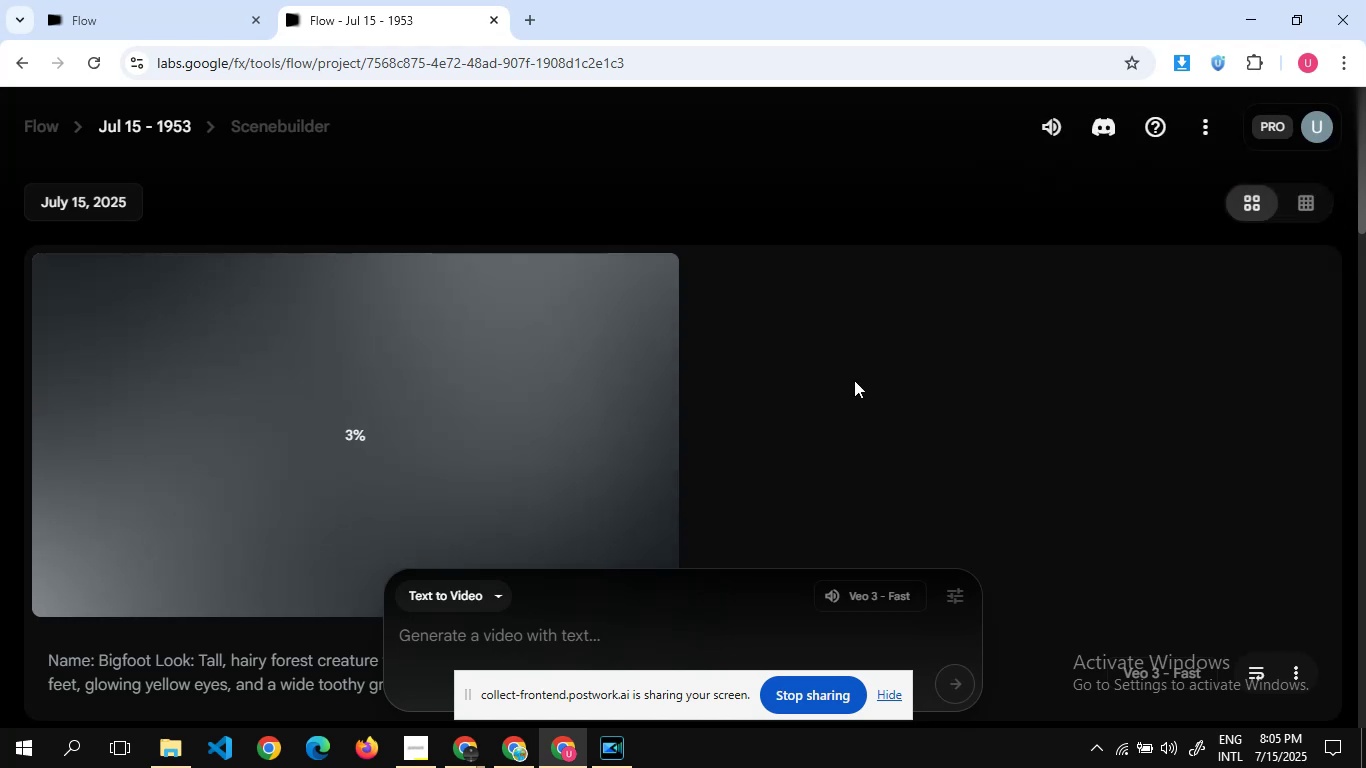 
scroll: coordinate [854, 380], scroll_direction: down, amount: 9.0
 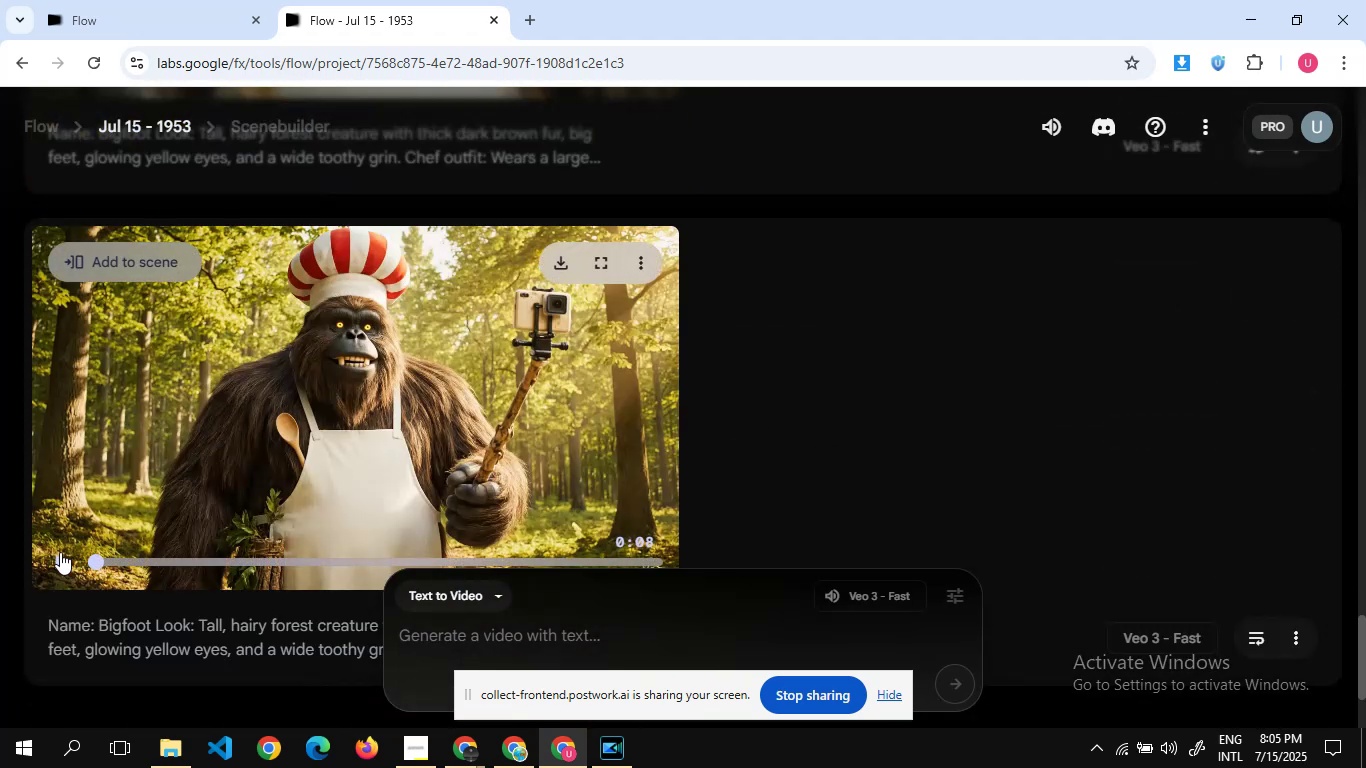 
left_click([59, 553])
 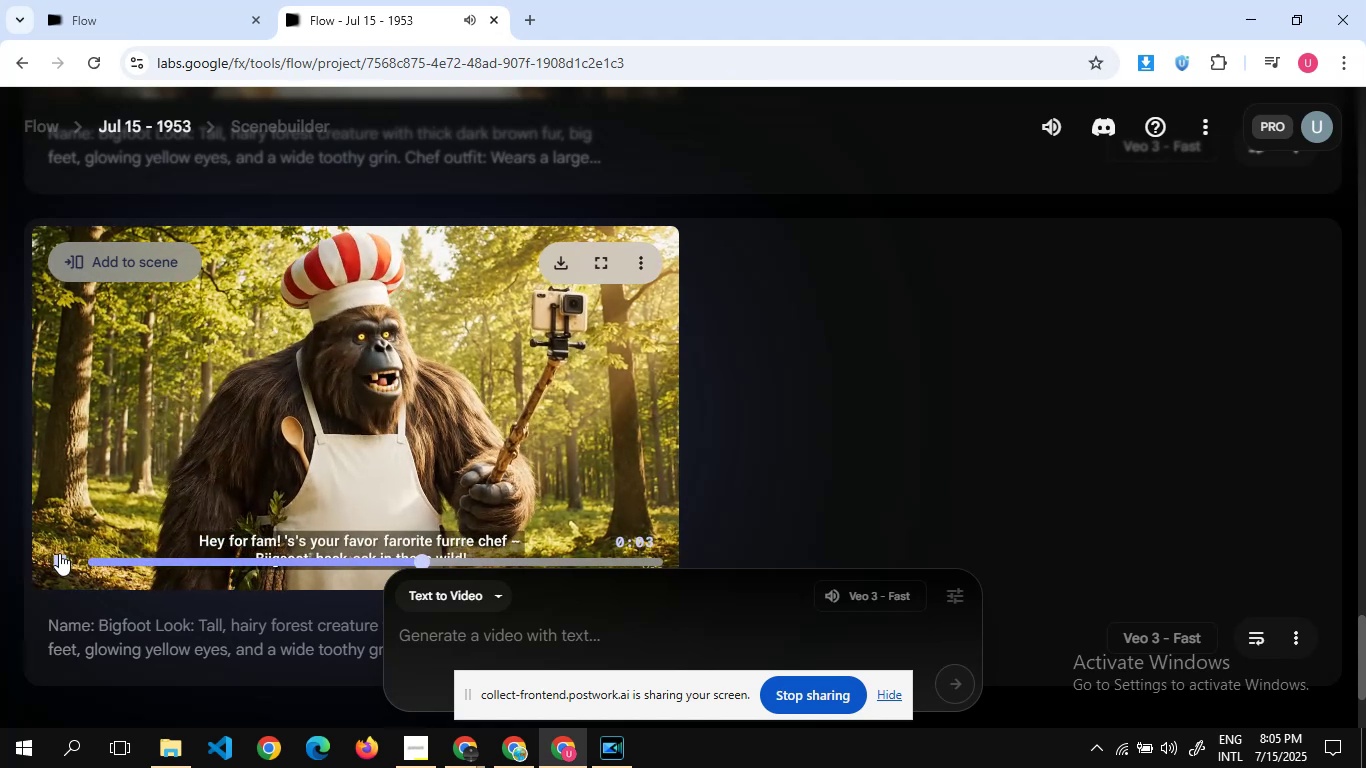 
wait(10.02)
 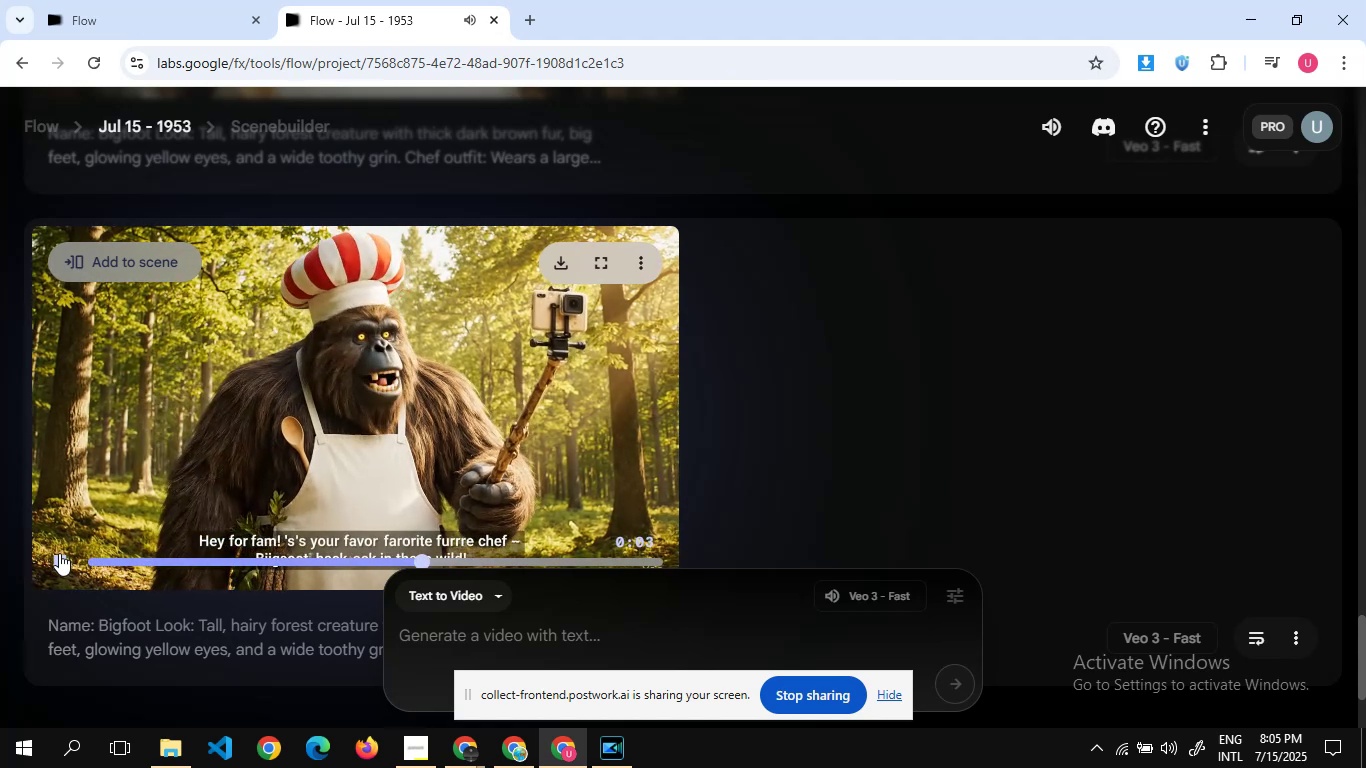 
left_click([73, 558])
 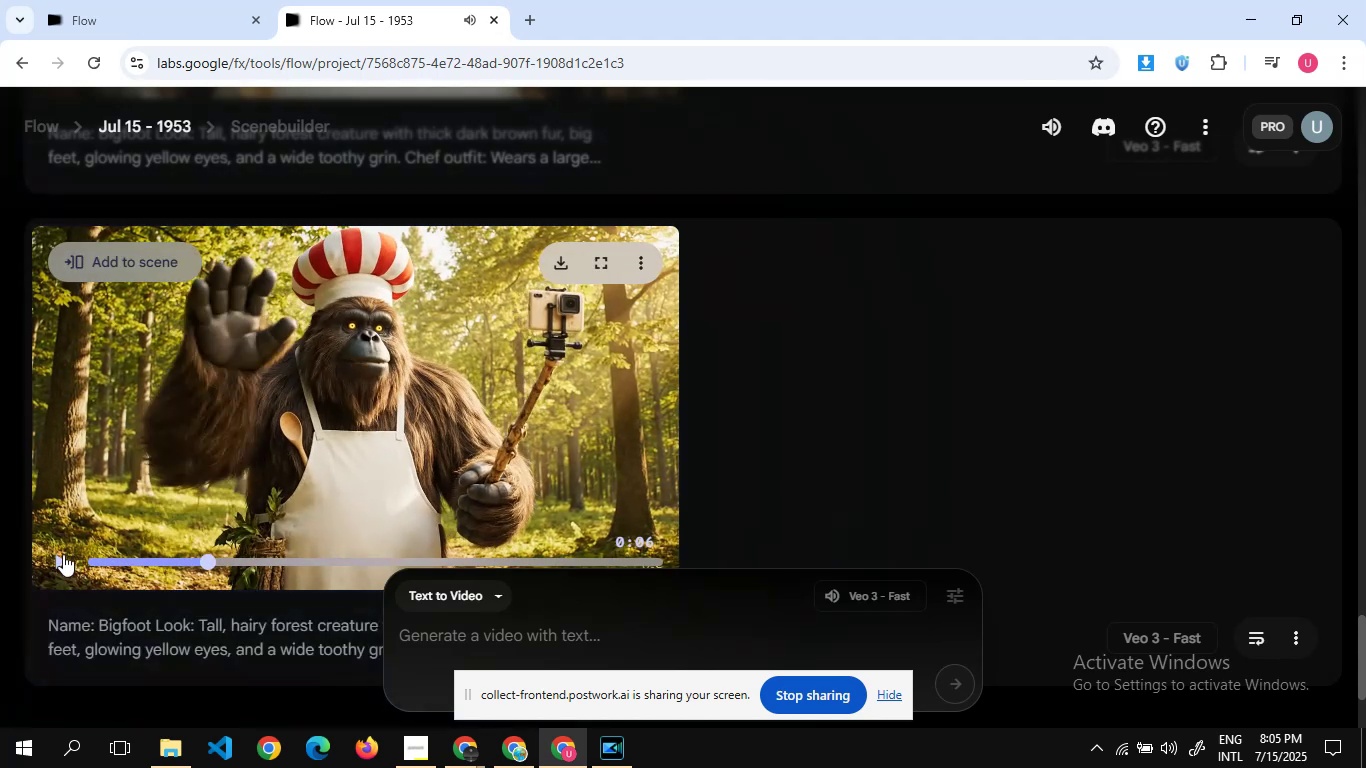 
scroll: coordinate [110, 479], scroll_direction: up, amount: 6.0
 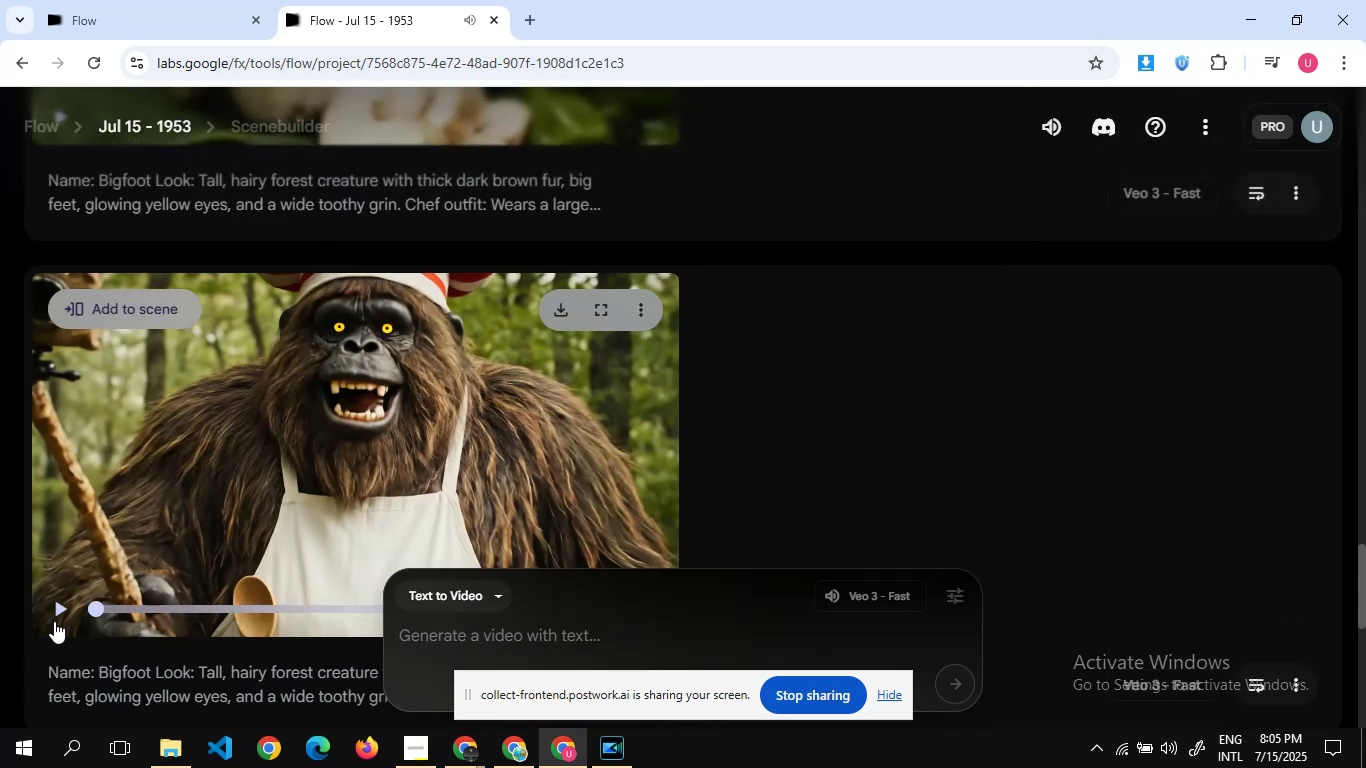 
left_click([54, 615])
 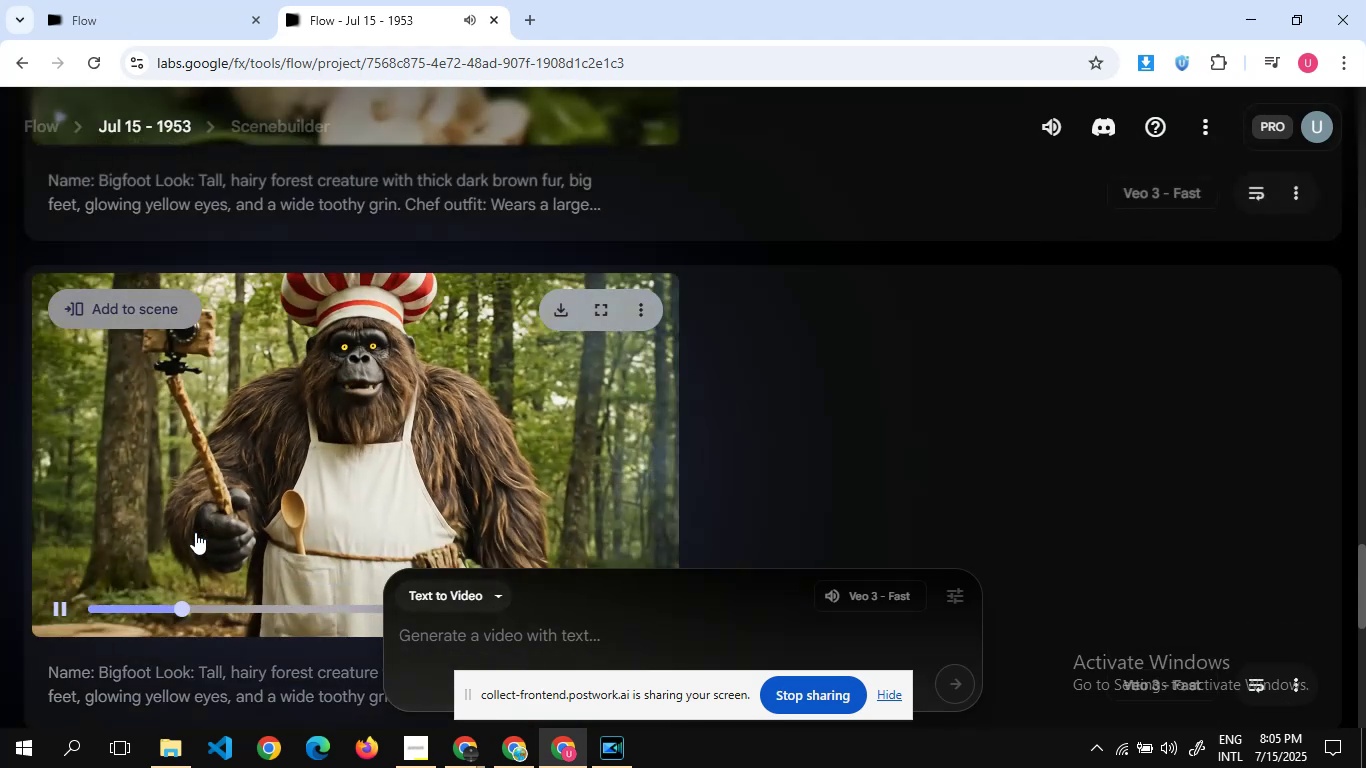 
scroll: coordinate [195, 530], scroll_direction: none, amount: 0.0
 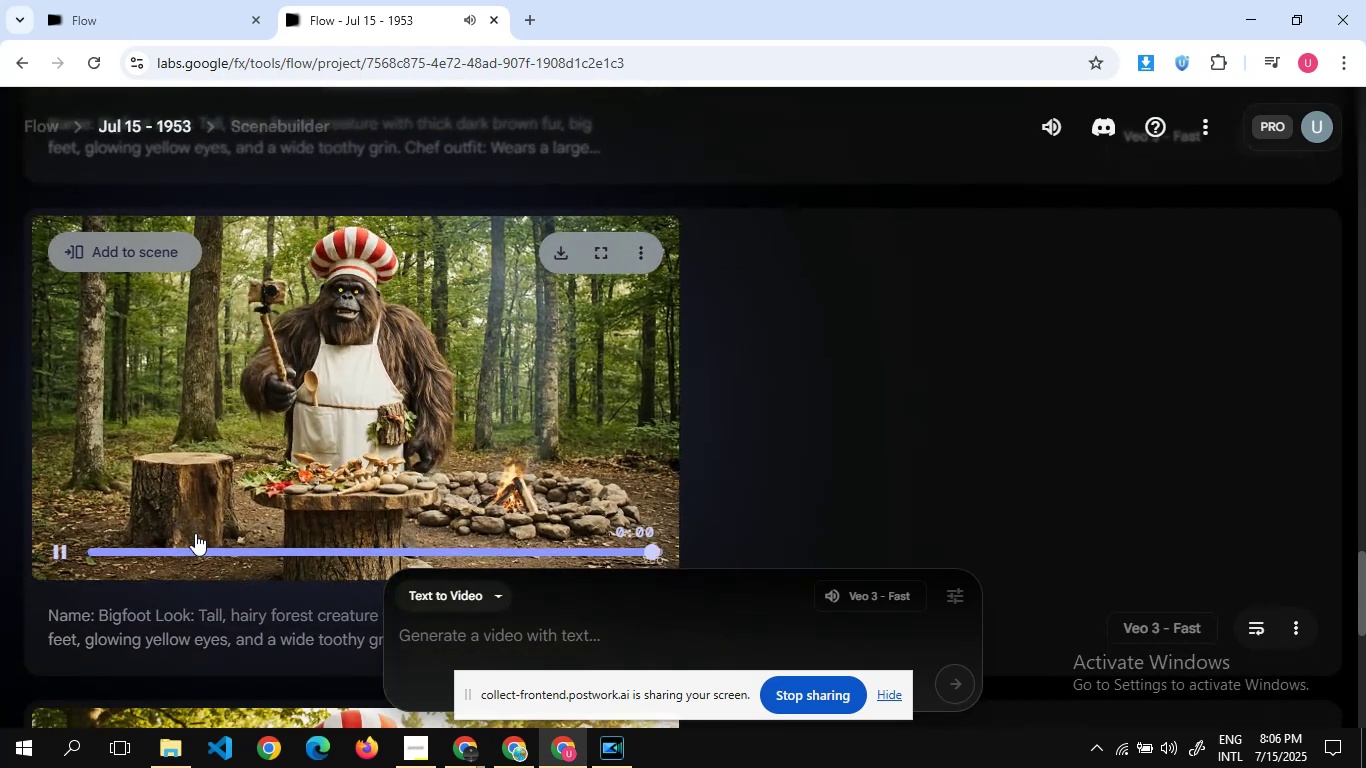 
wait(6.55)
 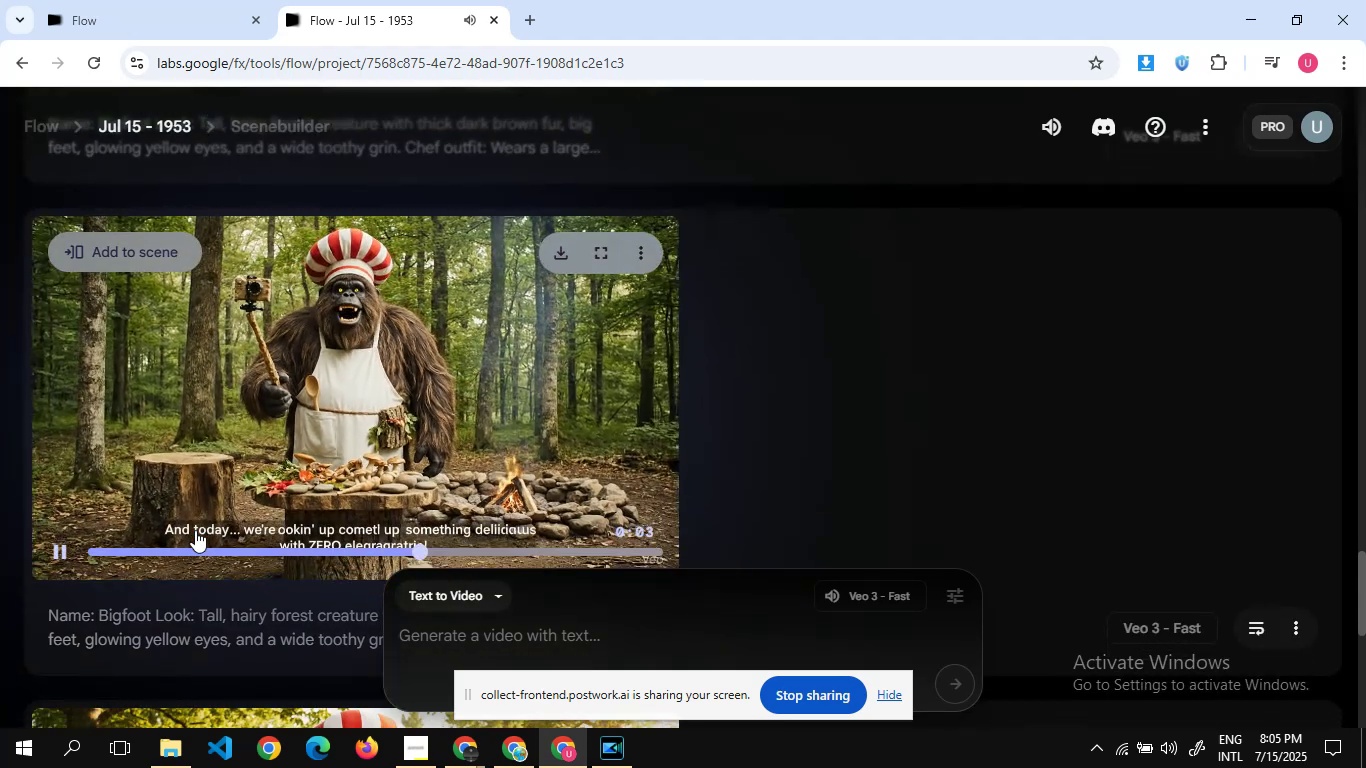 
left_click([60, 554])
 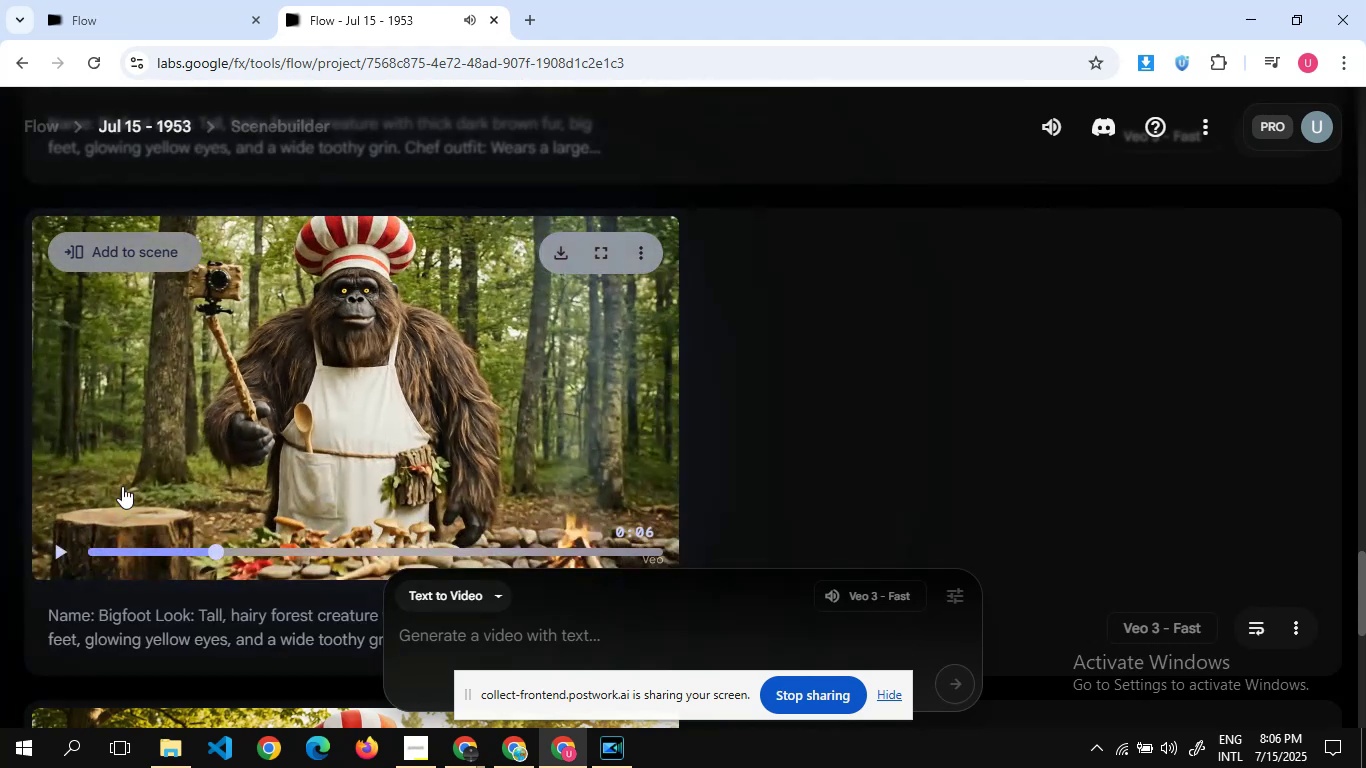 
scroll: coordinate [124, 485], scroll_direction: up, amount: 4.0
 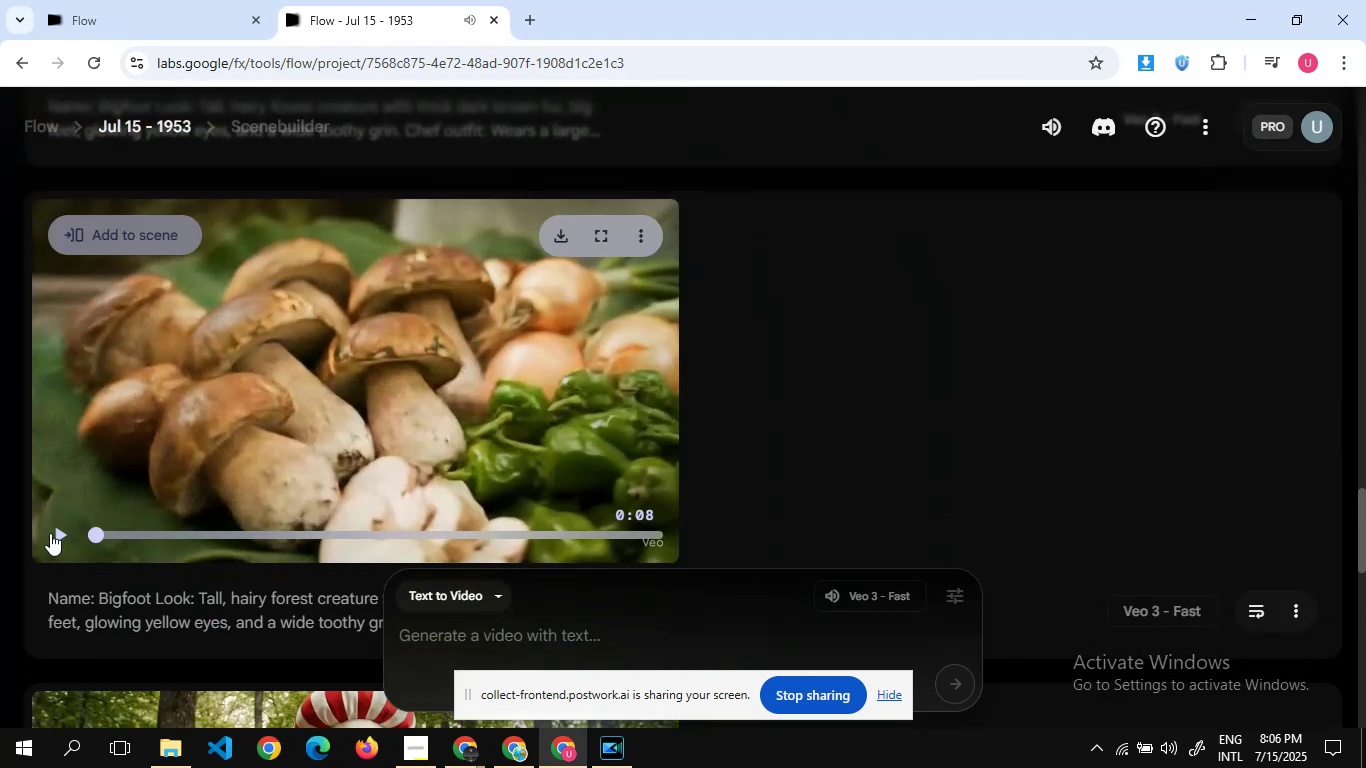 
left_click([53, 533])
 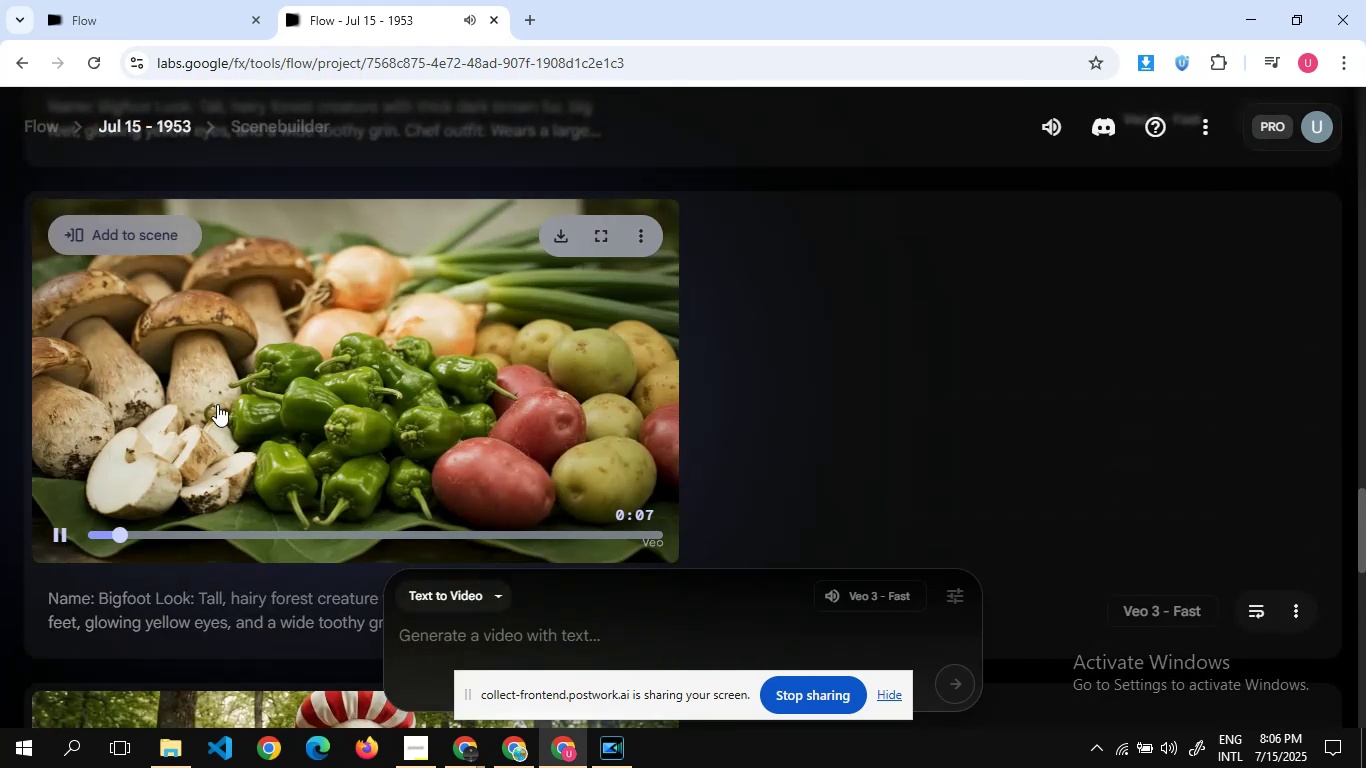 
scroll: coordinate [220, 402], scroll_direction: up, amount: 1.0
 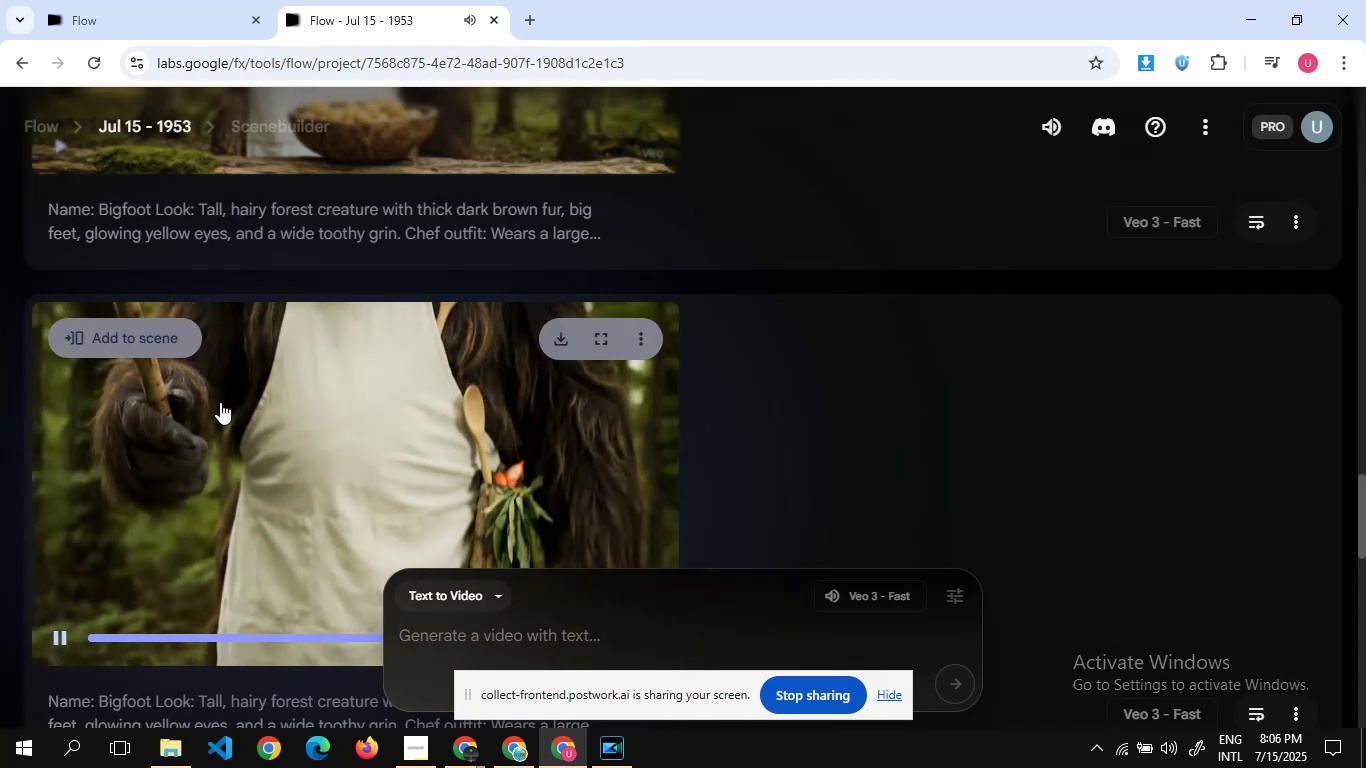 
scroll: coordinate [218, 390], scroll_direction: none, amount: 0.0
 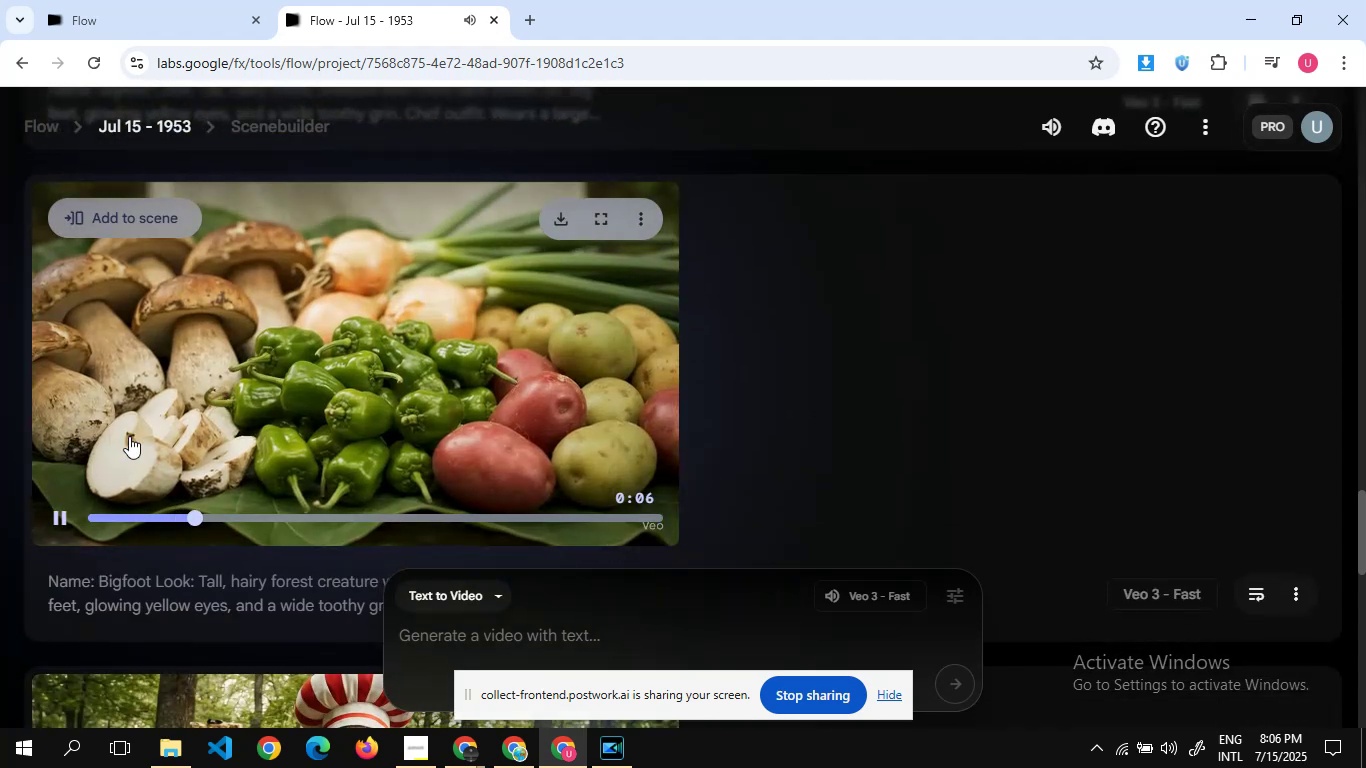 
left_click([62, 521])
 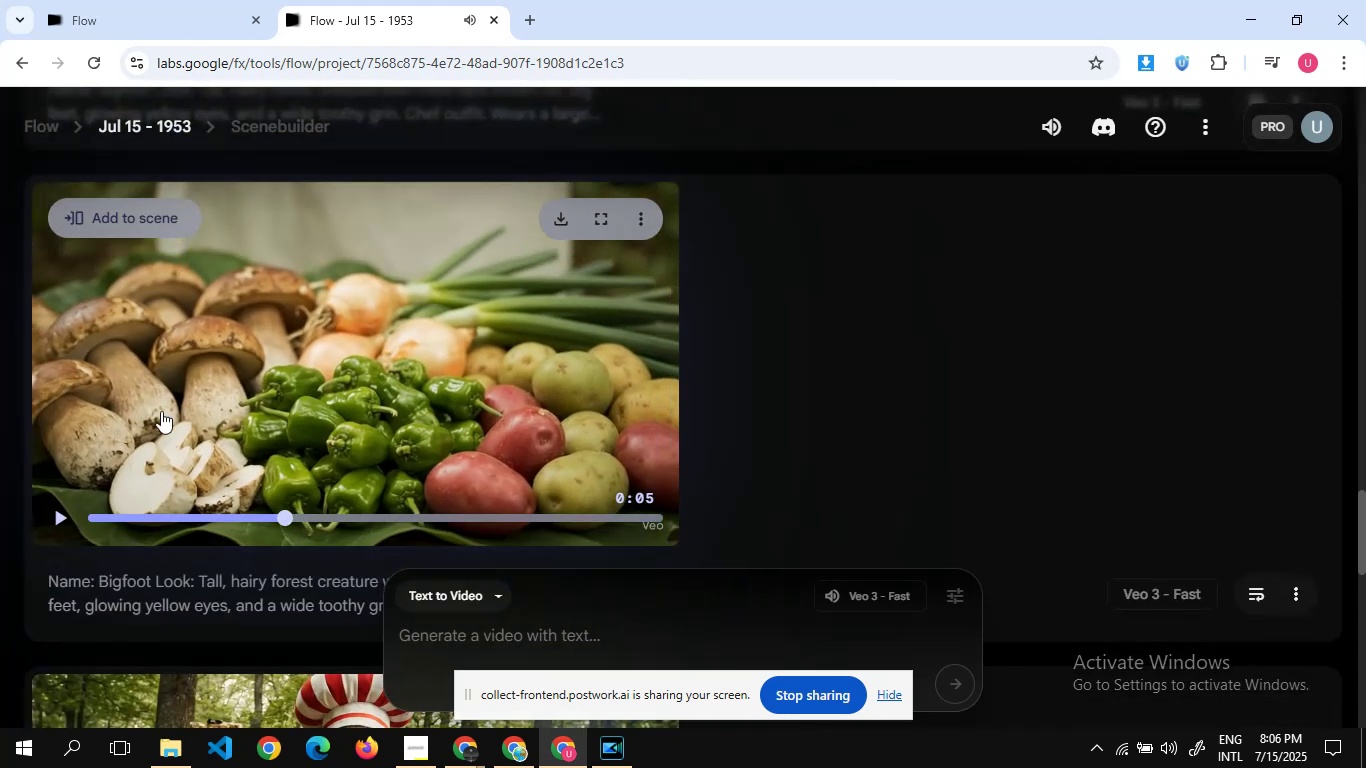 
scroll: coordinate [161, 411], scroll_direction: up, amount: 1.0
 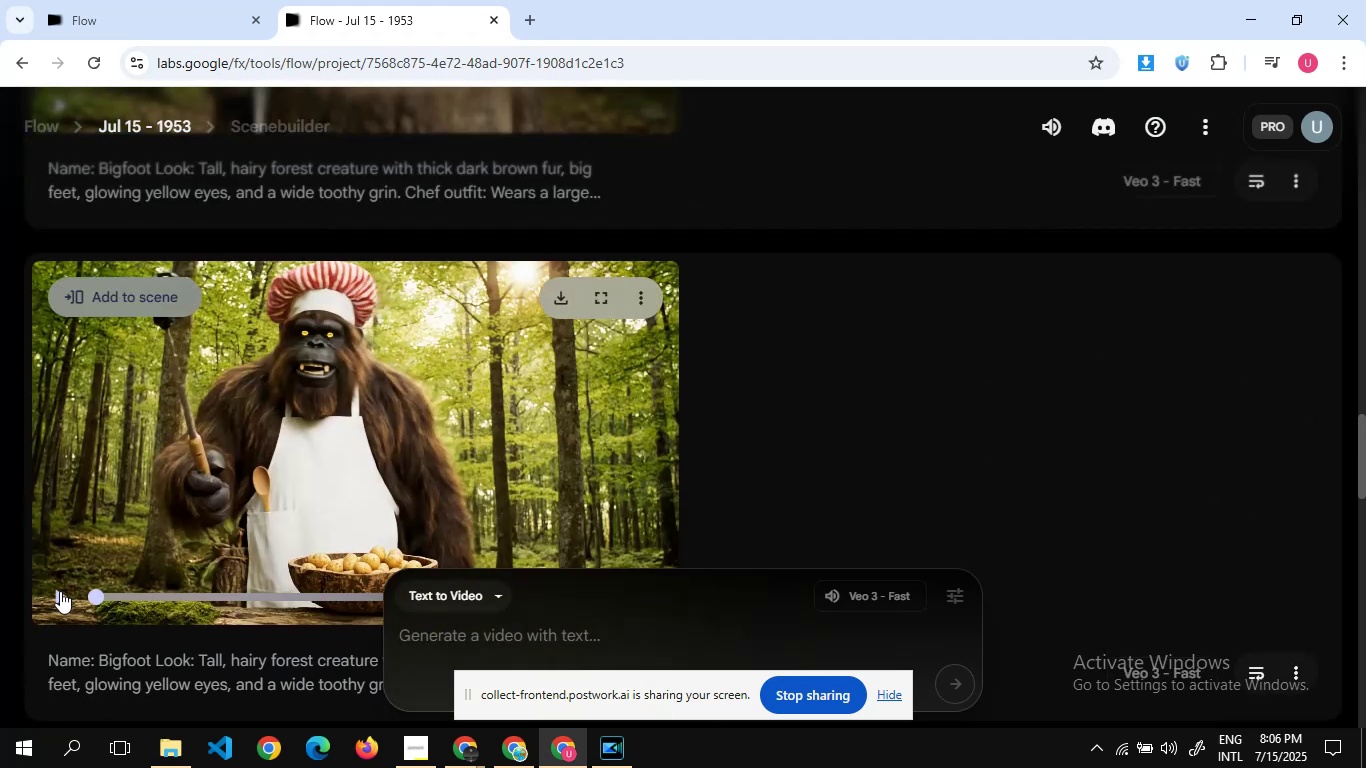 
left_click([60, 591])
 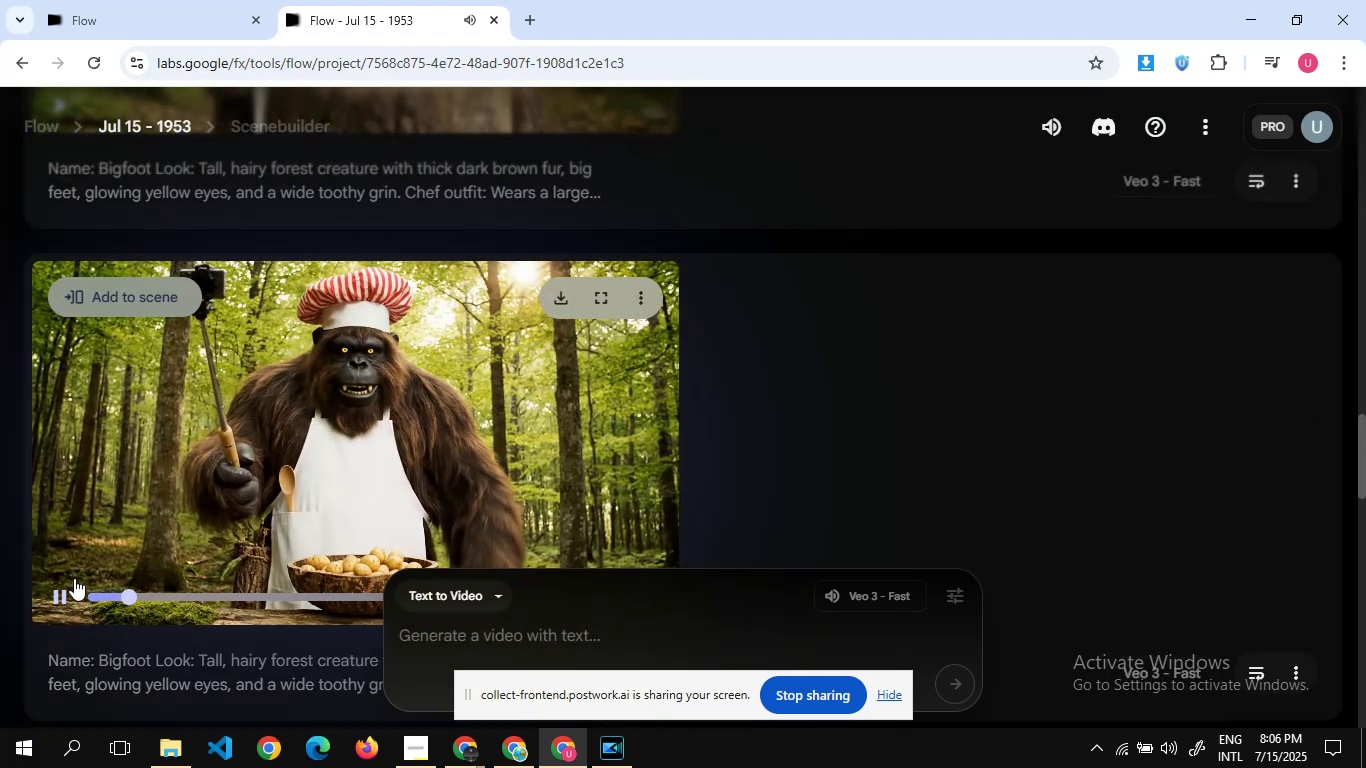 
scroll: coordinate [110, 541], scroll_direction: none, amount: 0.0
 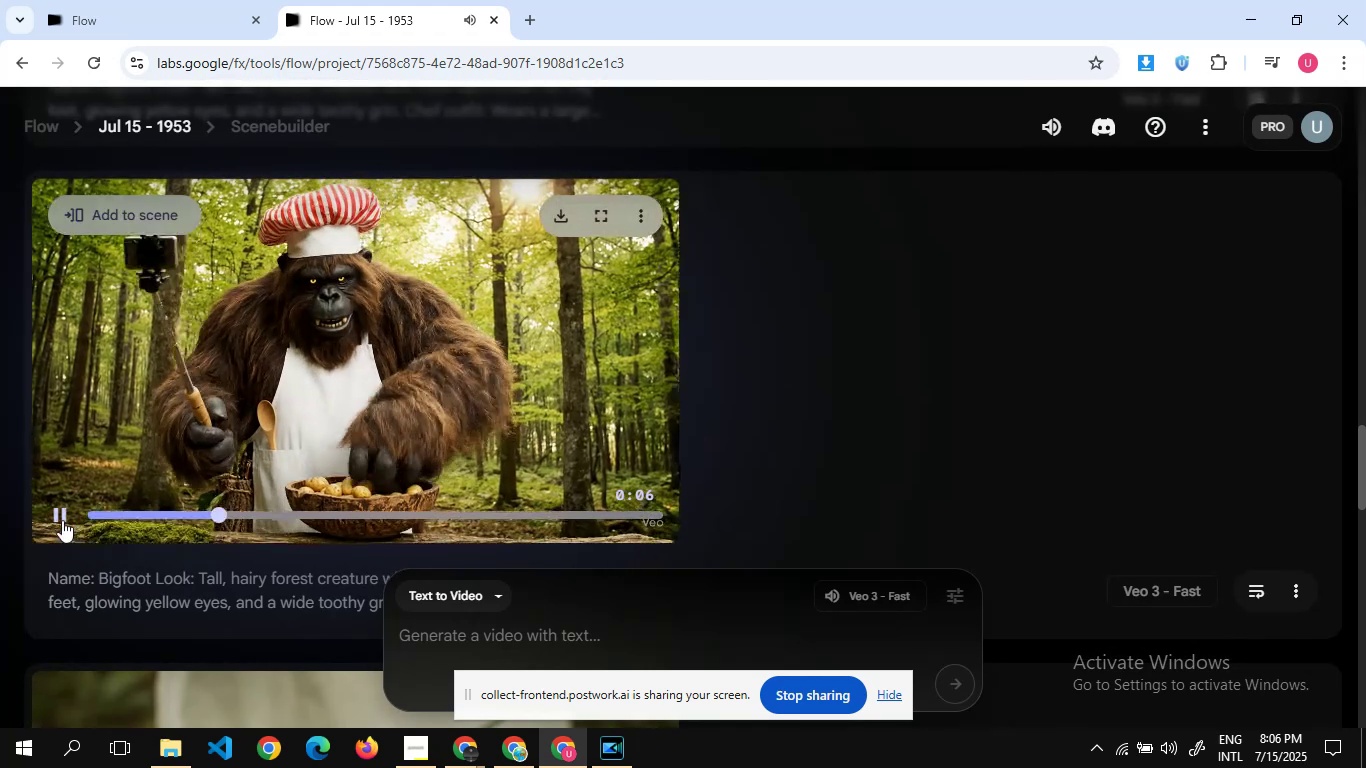 
left_click([60, 510])
 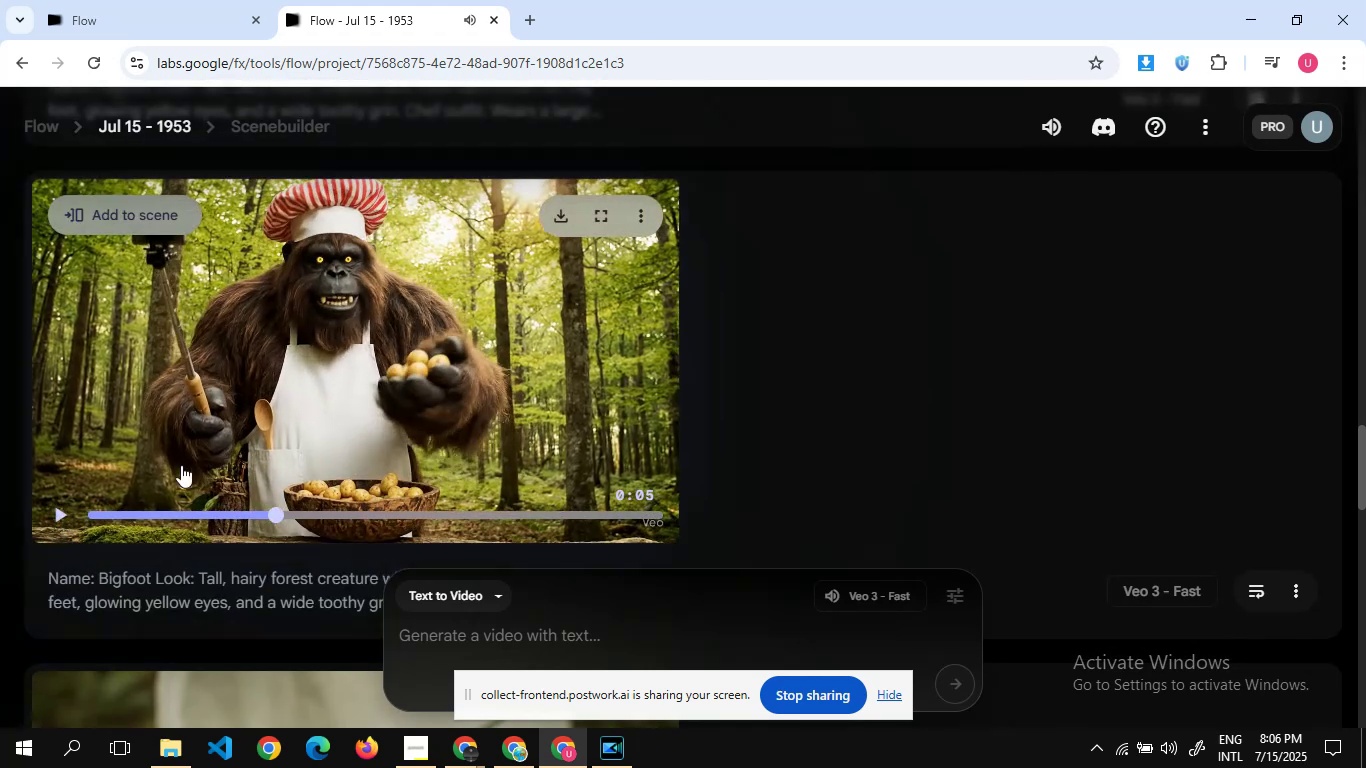 
scroll: coordinate [181, 465], scroll_direction: up, amount: 4.0
 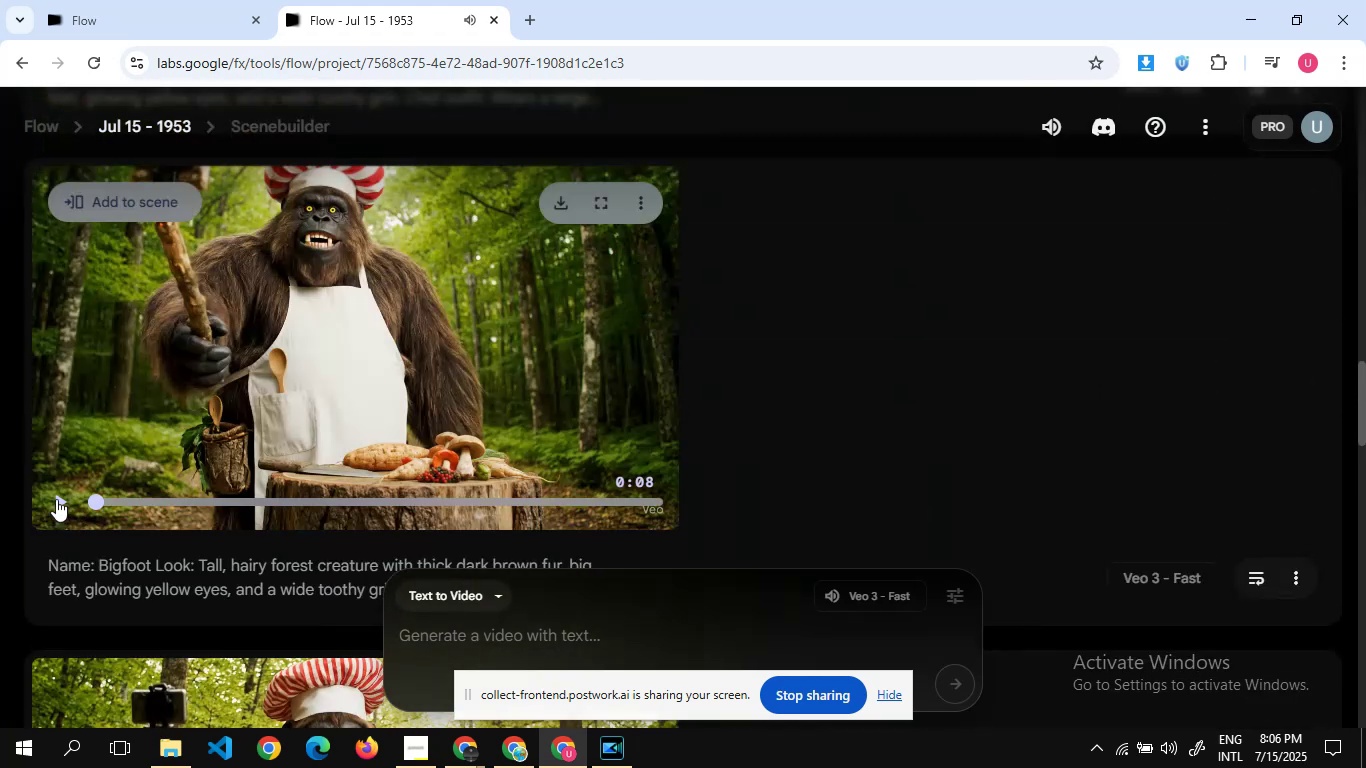 
left_click([56, 499])
 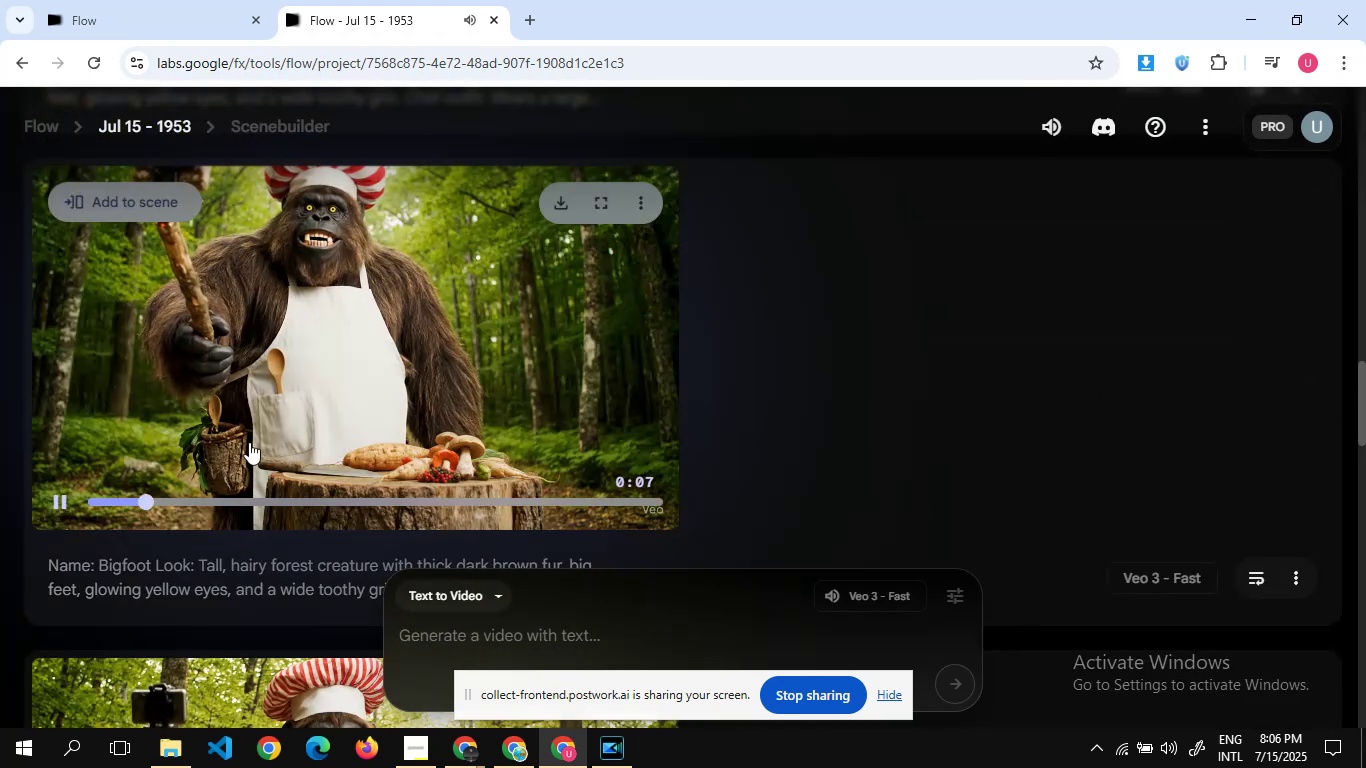 
scroll: coordinate [249, 442], scroll_direction: up, amount: 1.0
 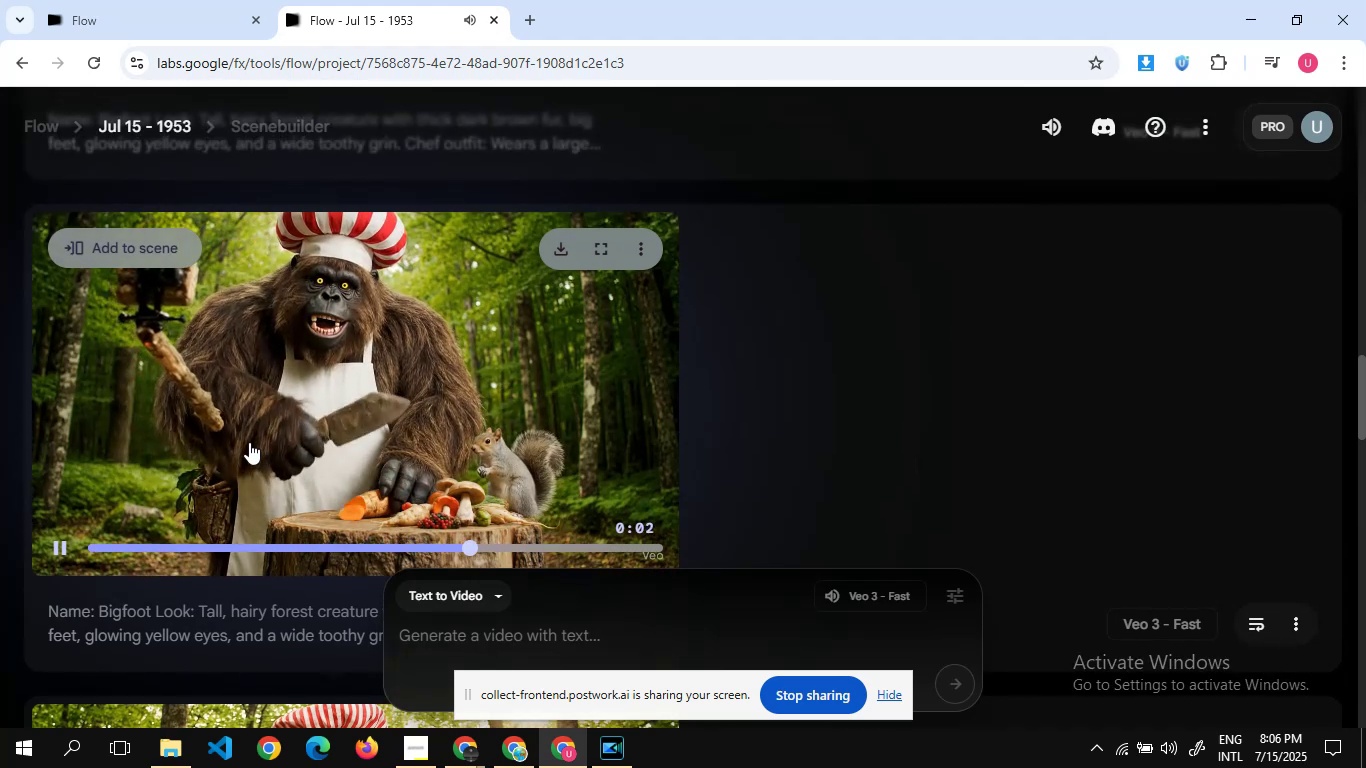 
wait(8.78)
 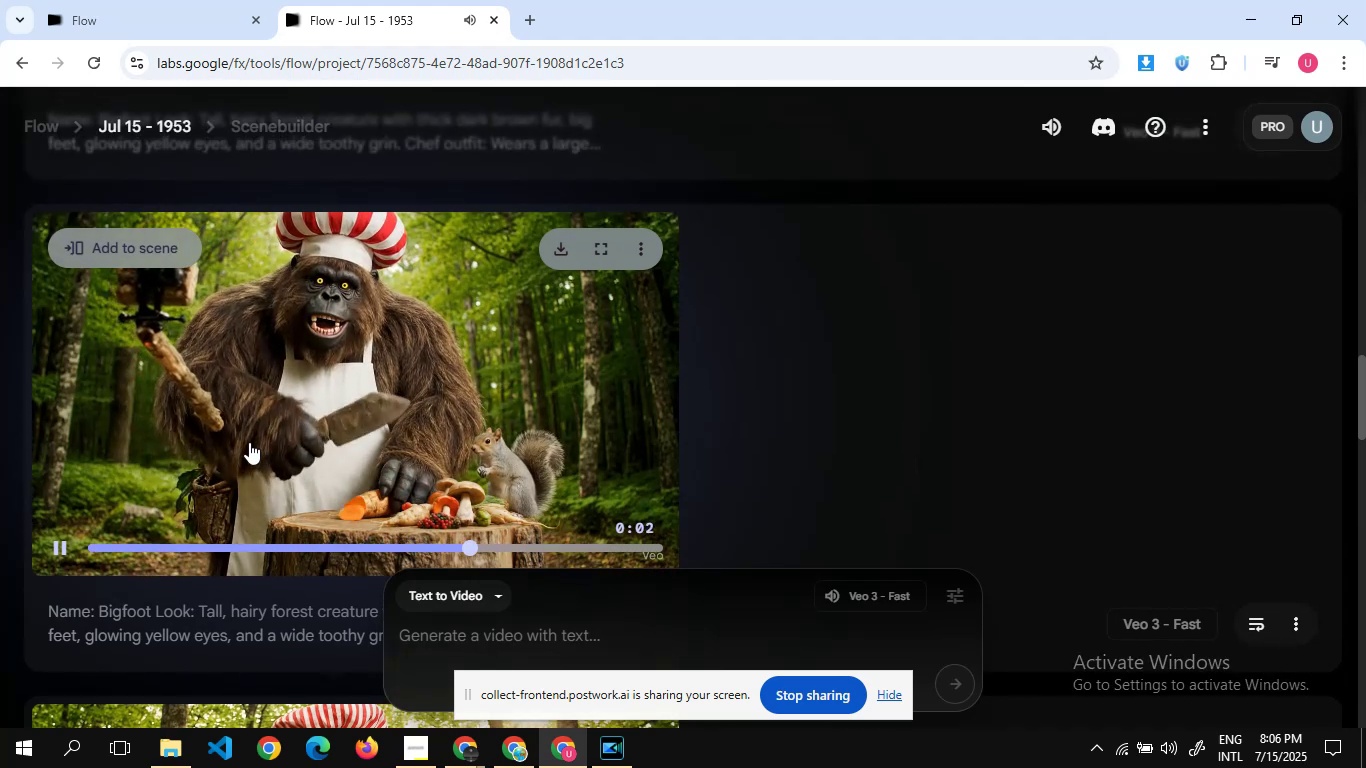 
left_click([49, 545])
 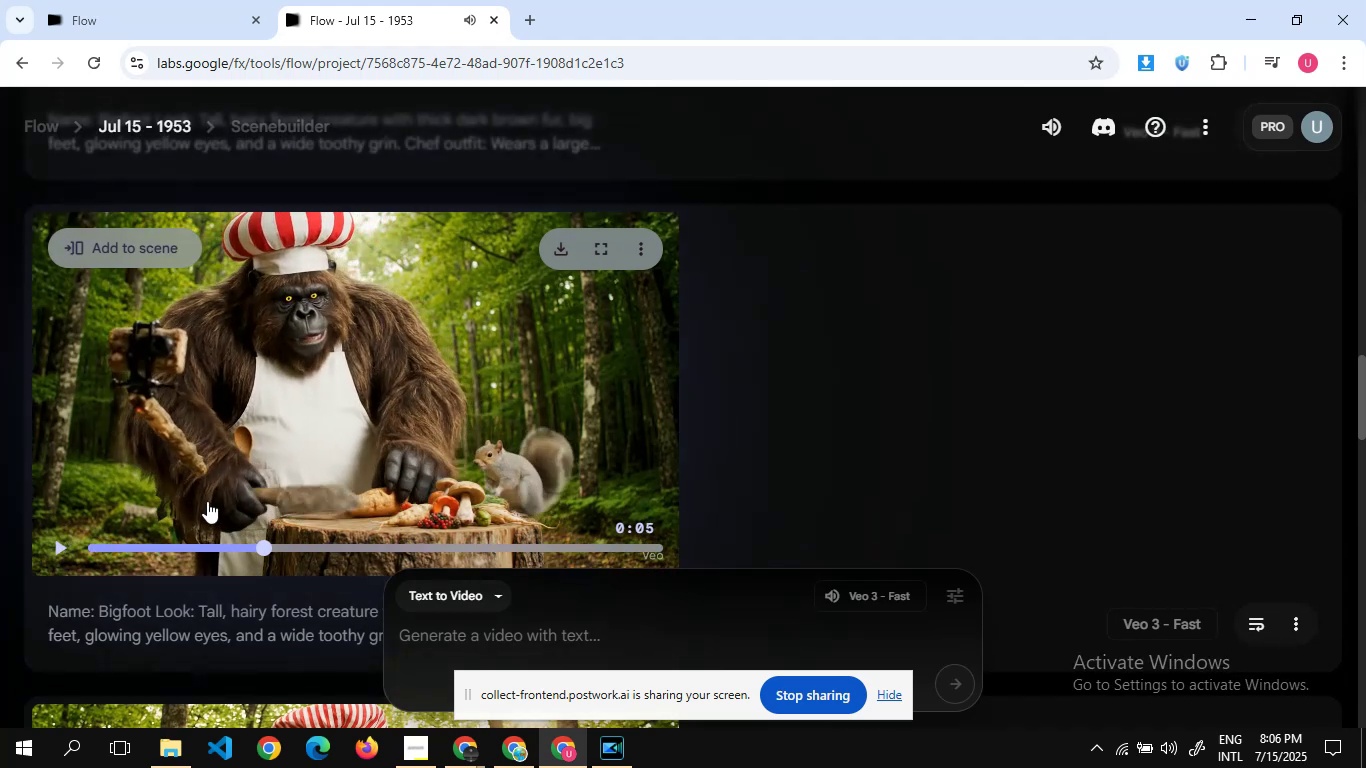 
scroll: coordinate [213, 500], scroll_direction: up, amount: 2.0
 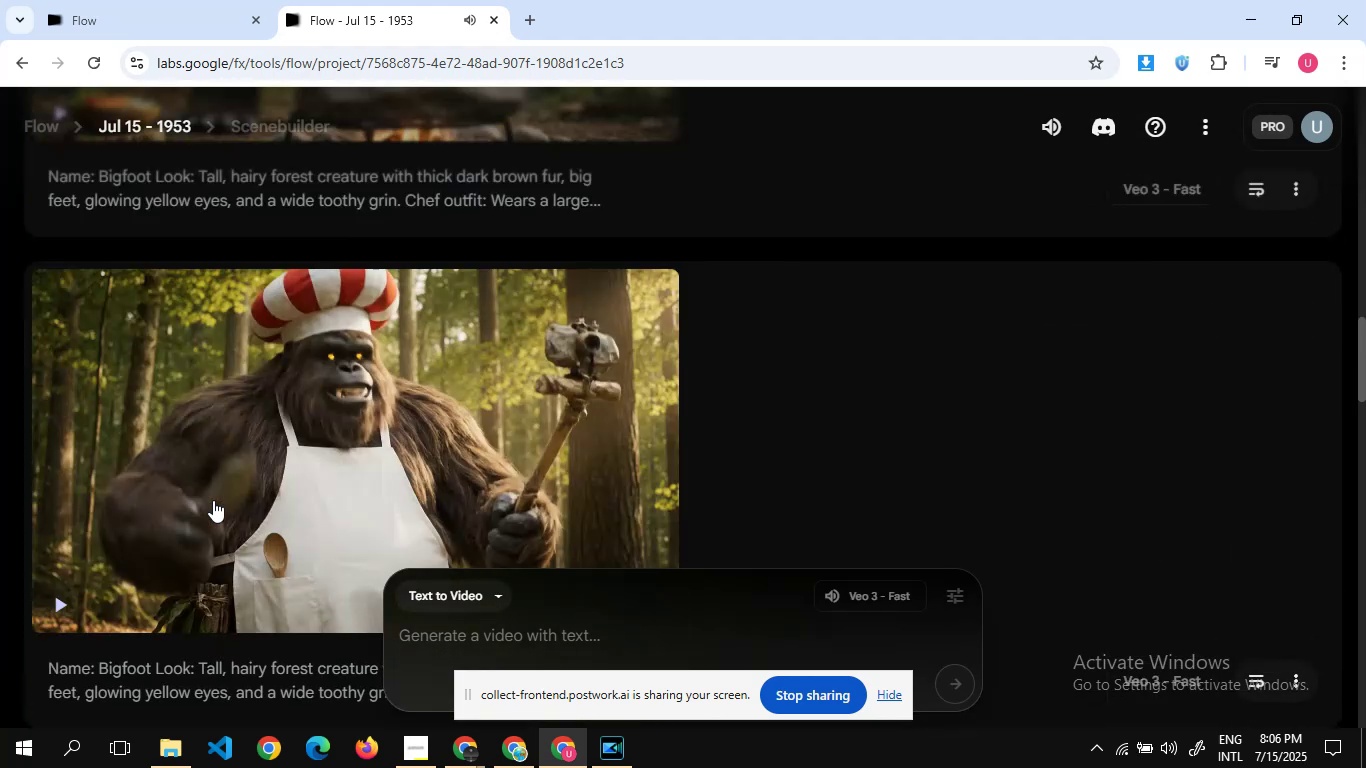 
scroll: coordinate [213, 500], scroll_direction: none, amount: 0.0
 